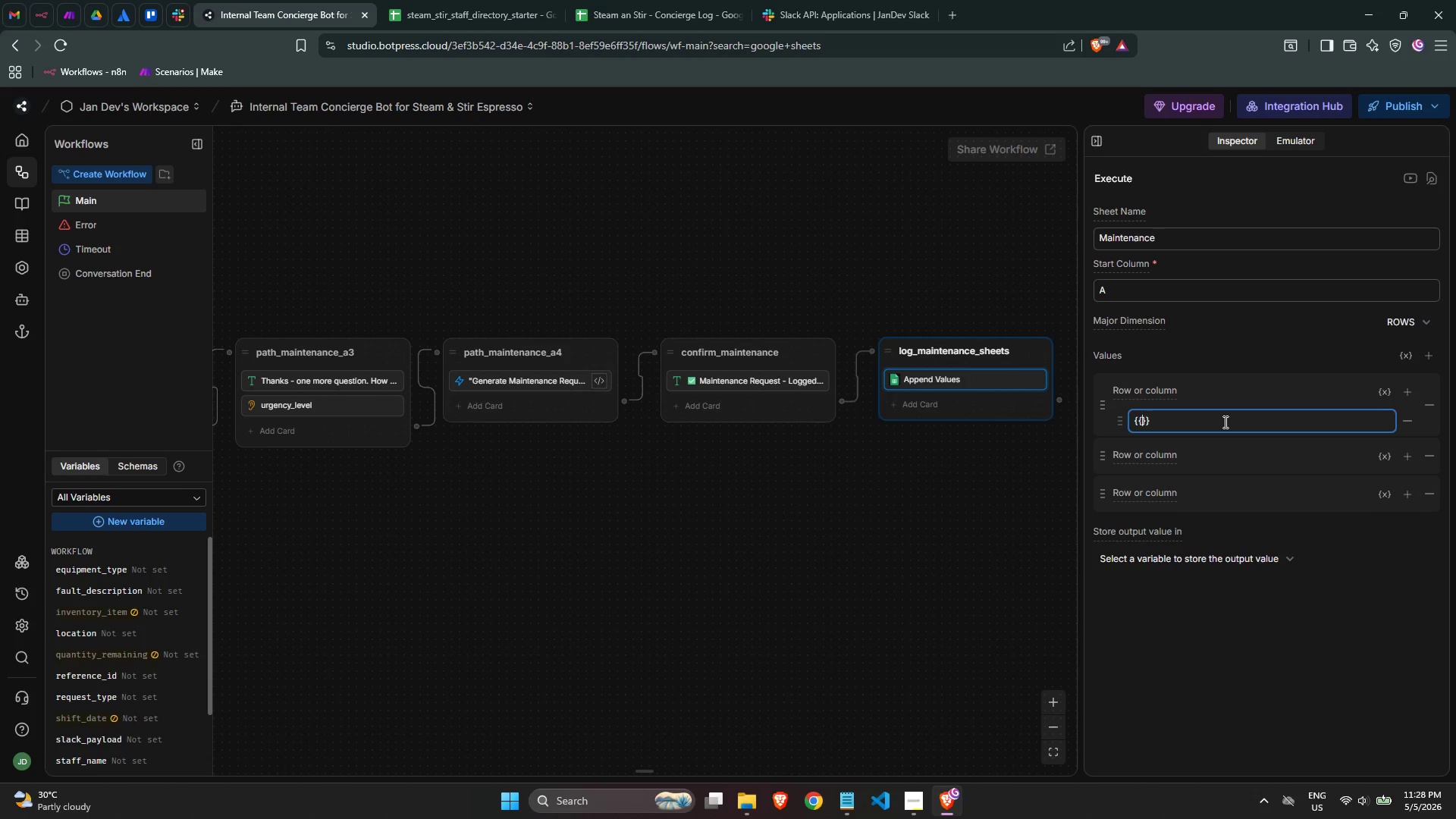 
key(ArrowLeft)
 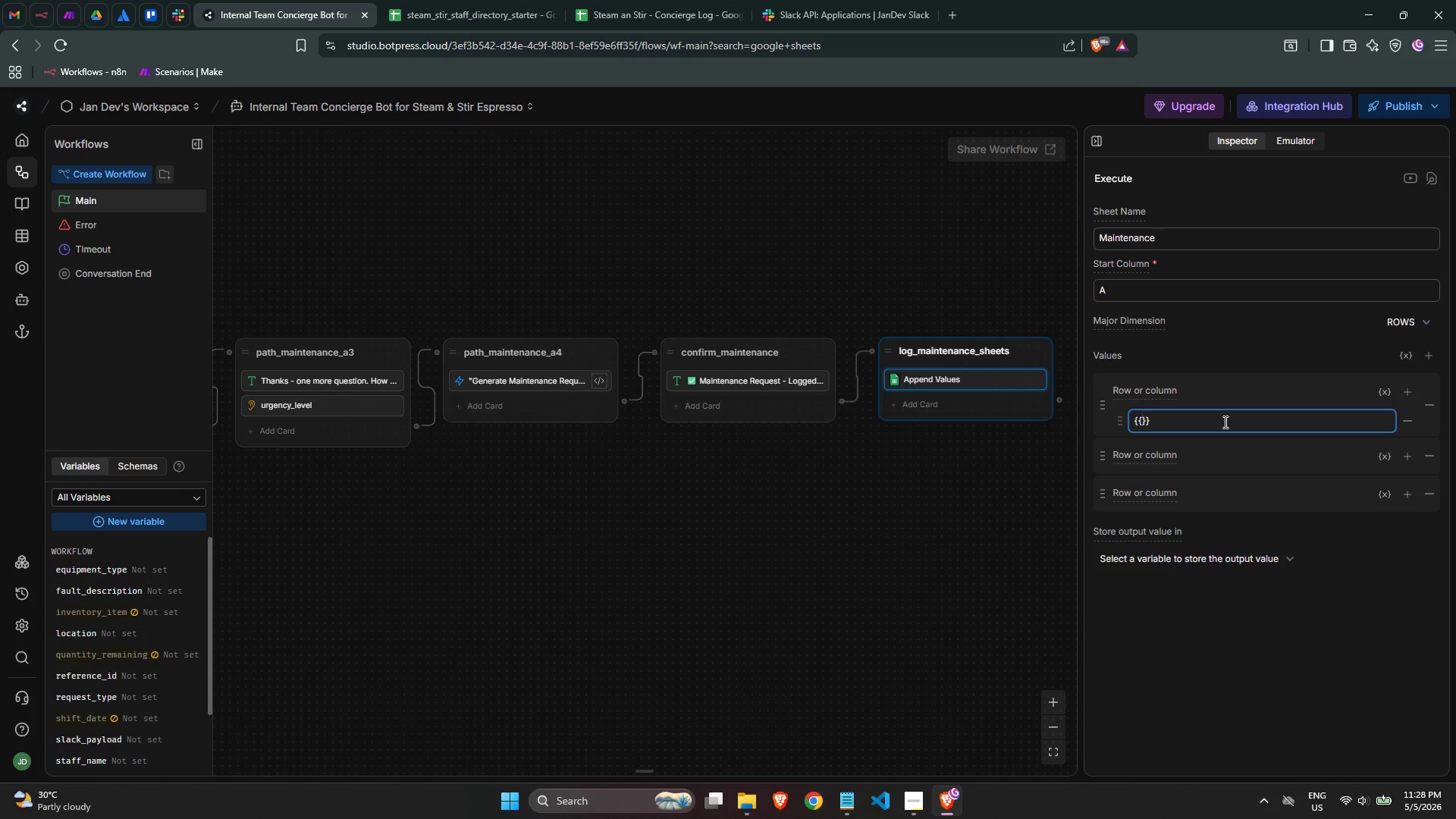 
type(workf)
key(Backspace)
type(flow.timestamp)
 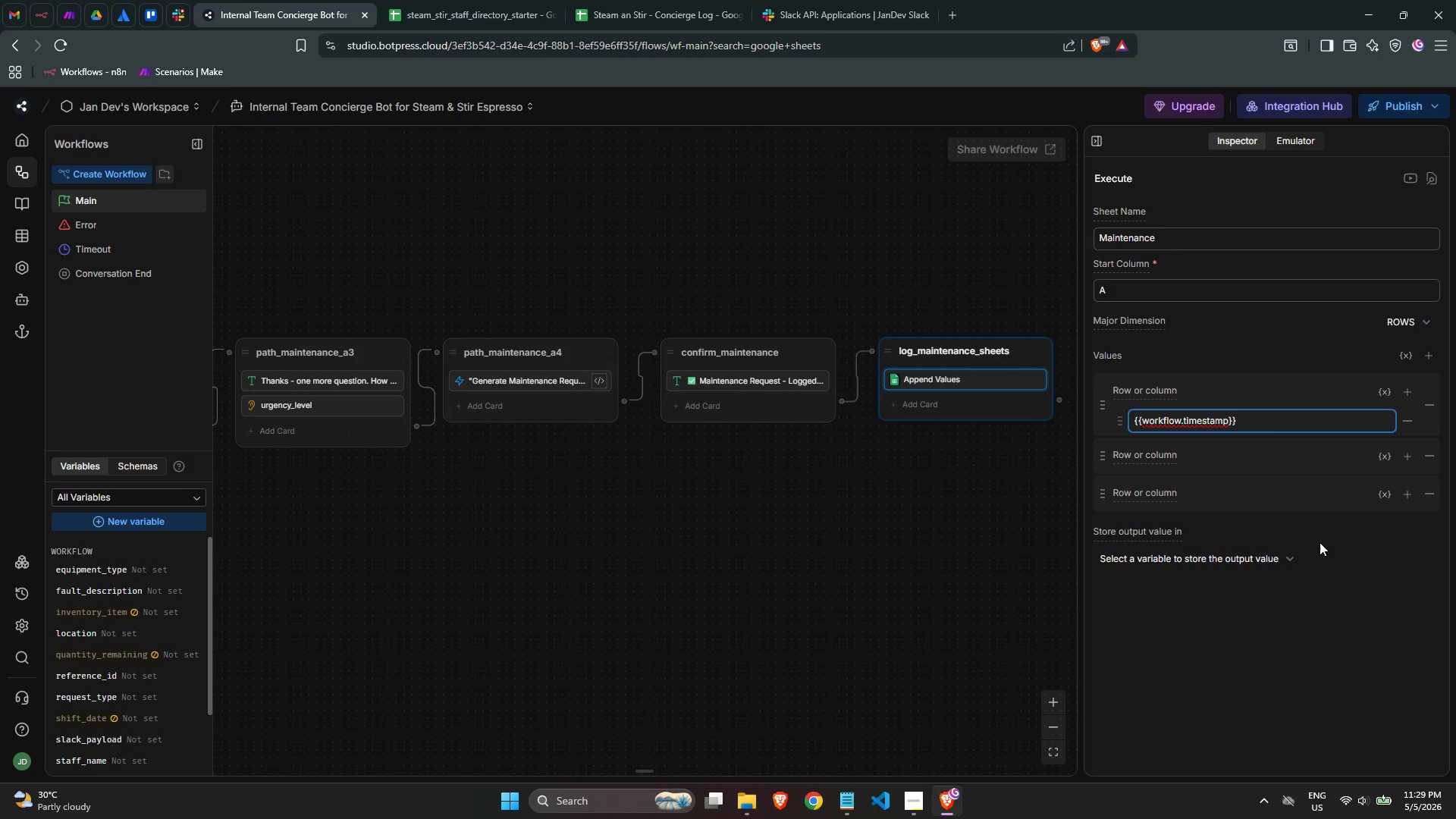 
left_click([1351, 563])
 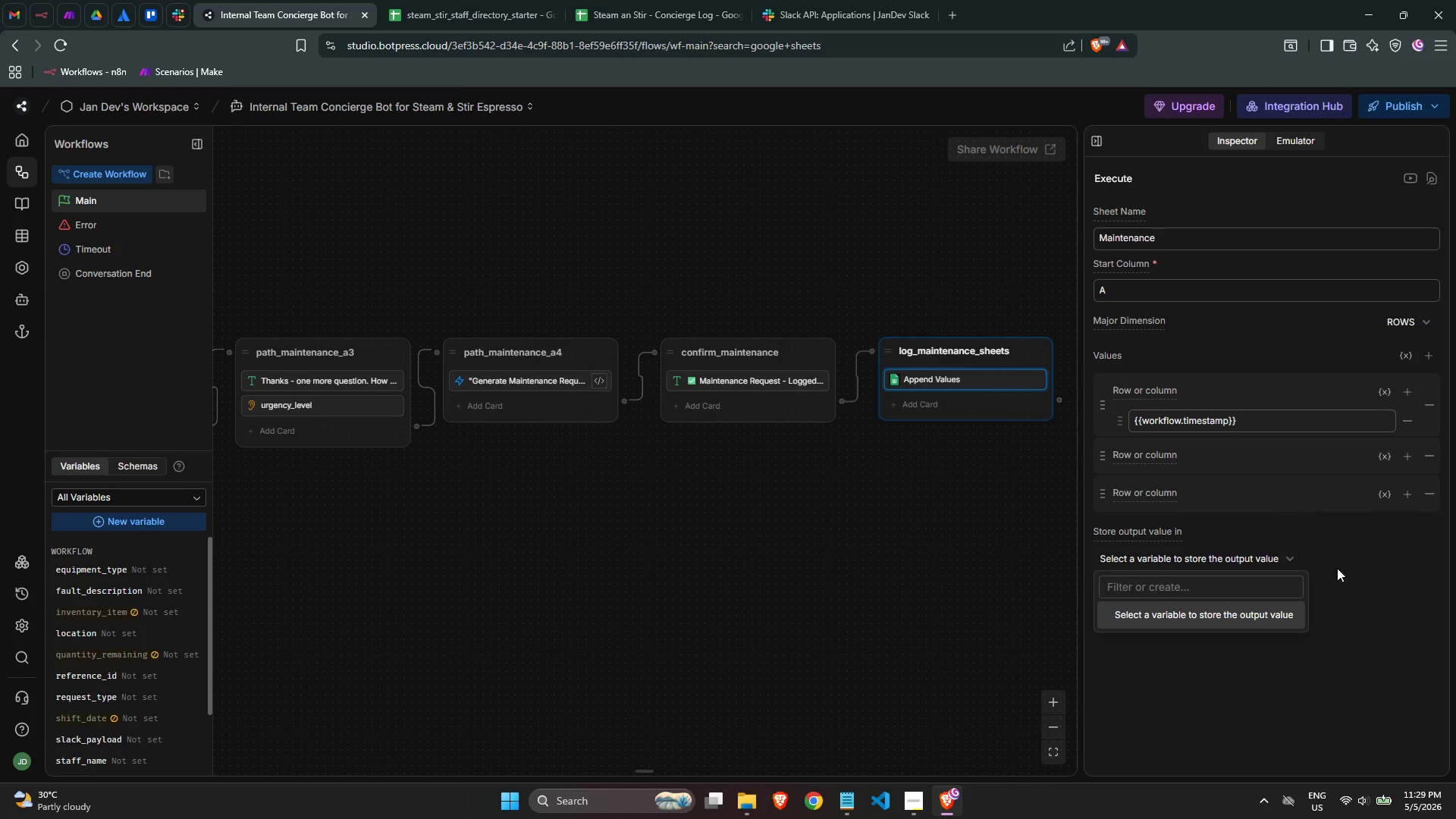 
left_click([1365, 572])
 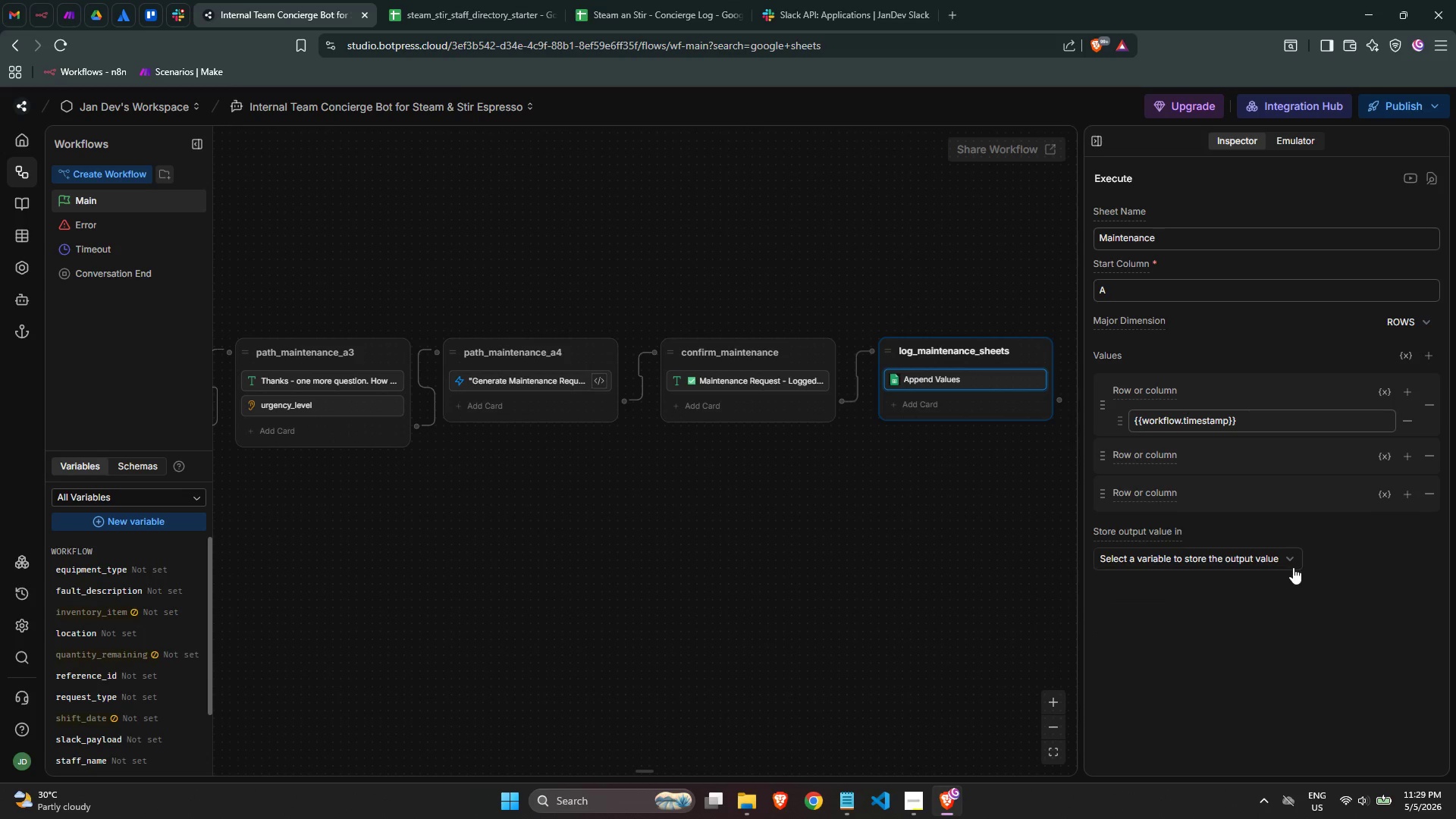 
left_click([1293, 567])
 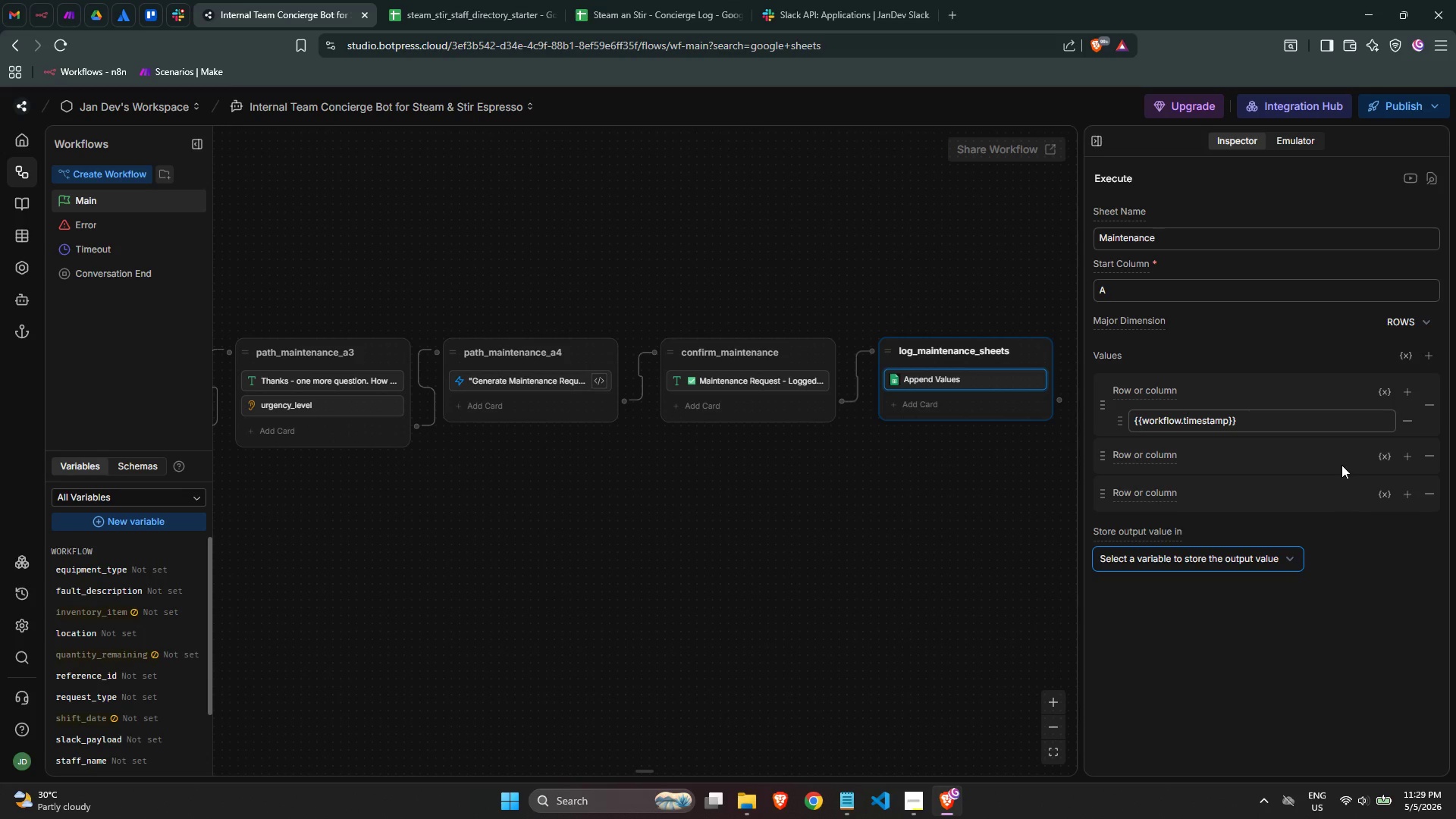 
scroll: coordinate [1272, 429], scroll_direction: up, amount: 5.0
 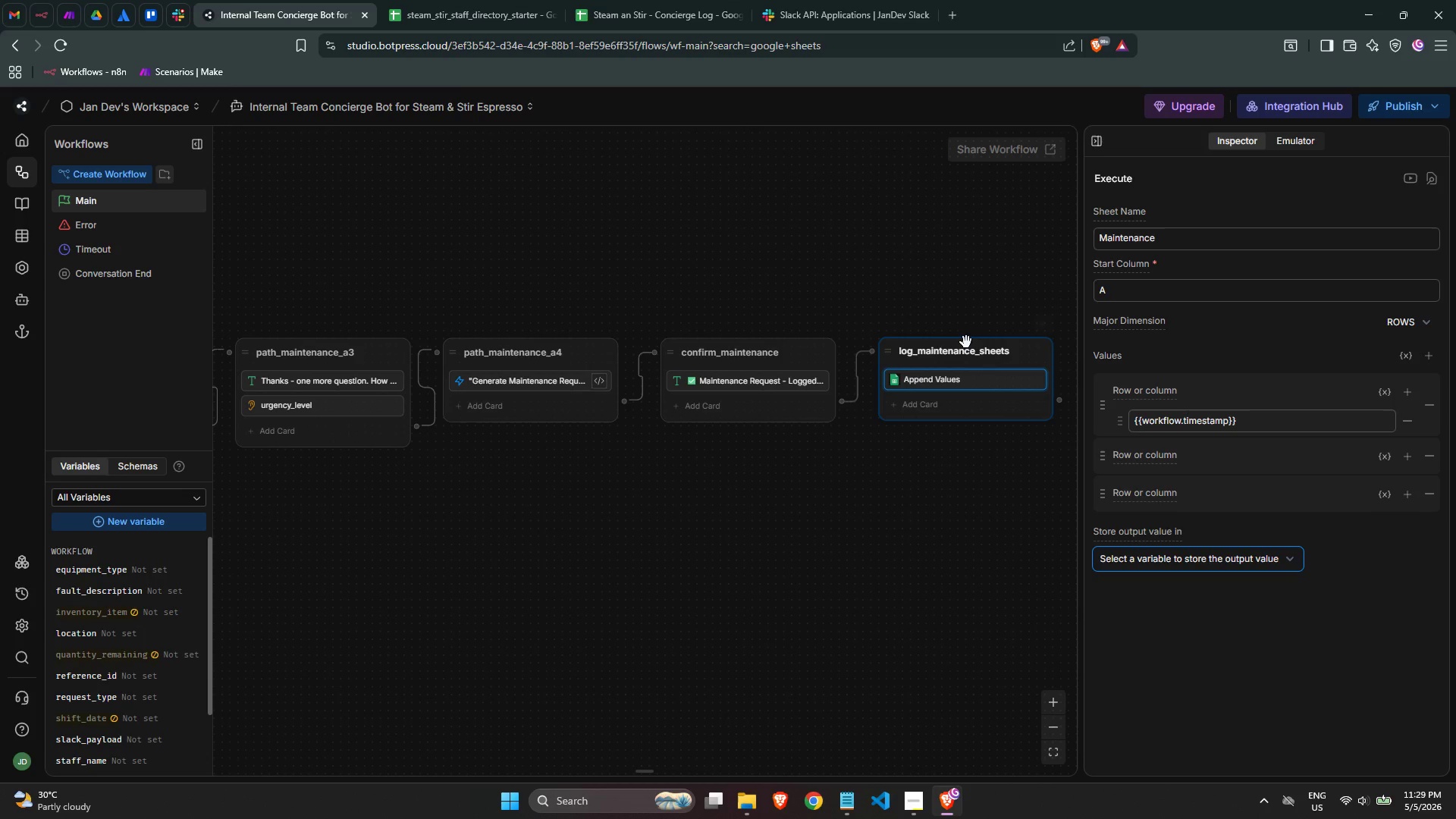 
left_click([968, 391])
 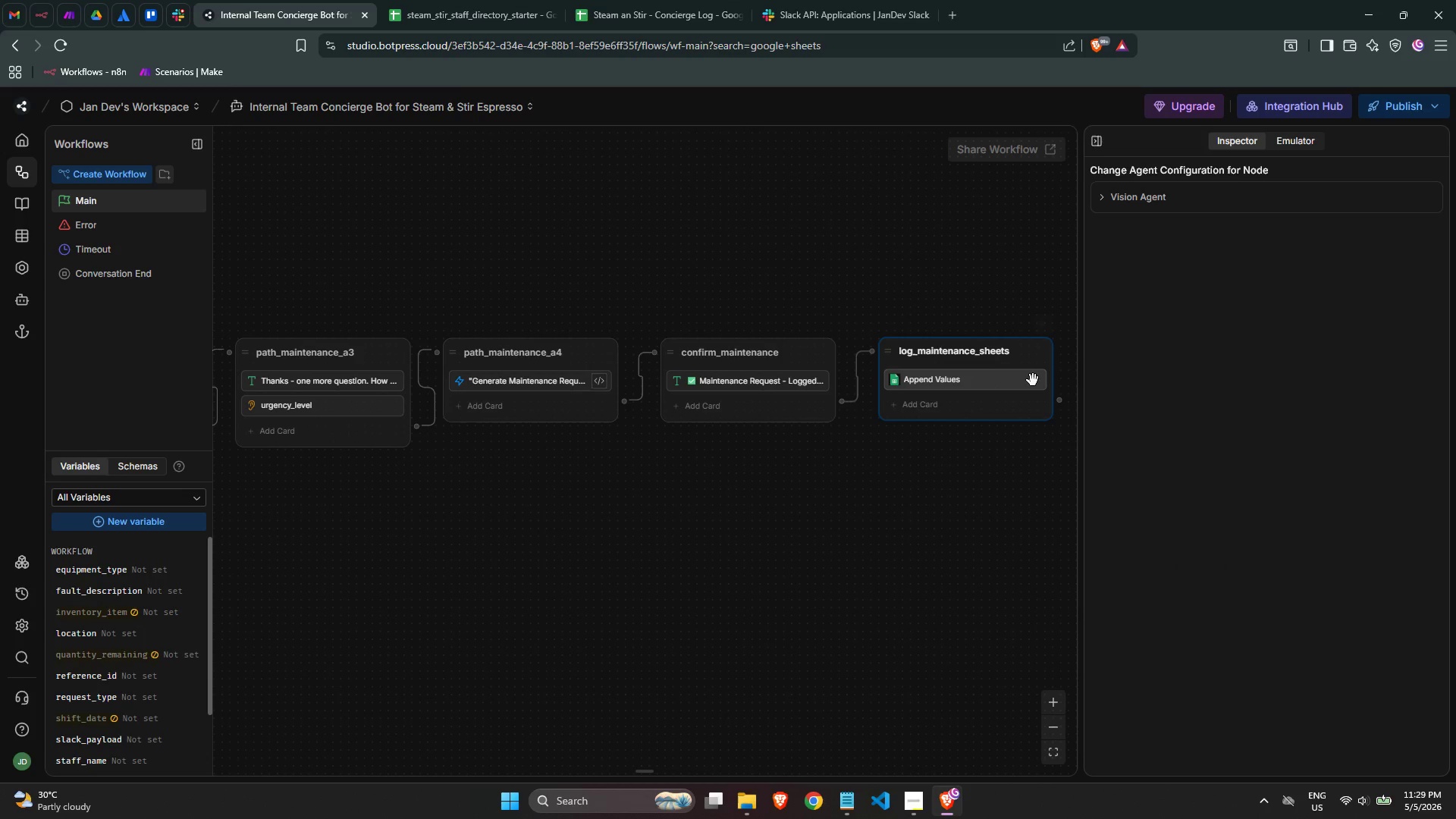 
left_click([993, 388])
 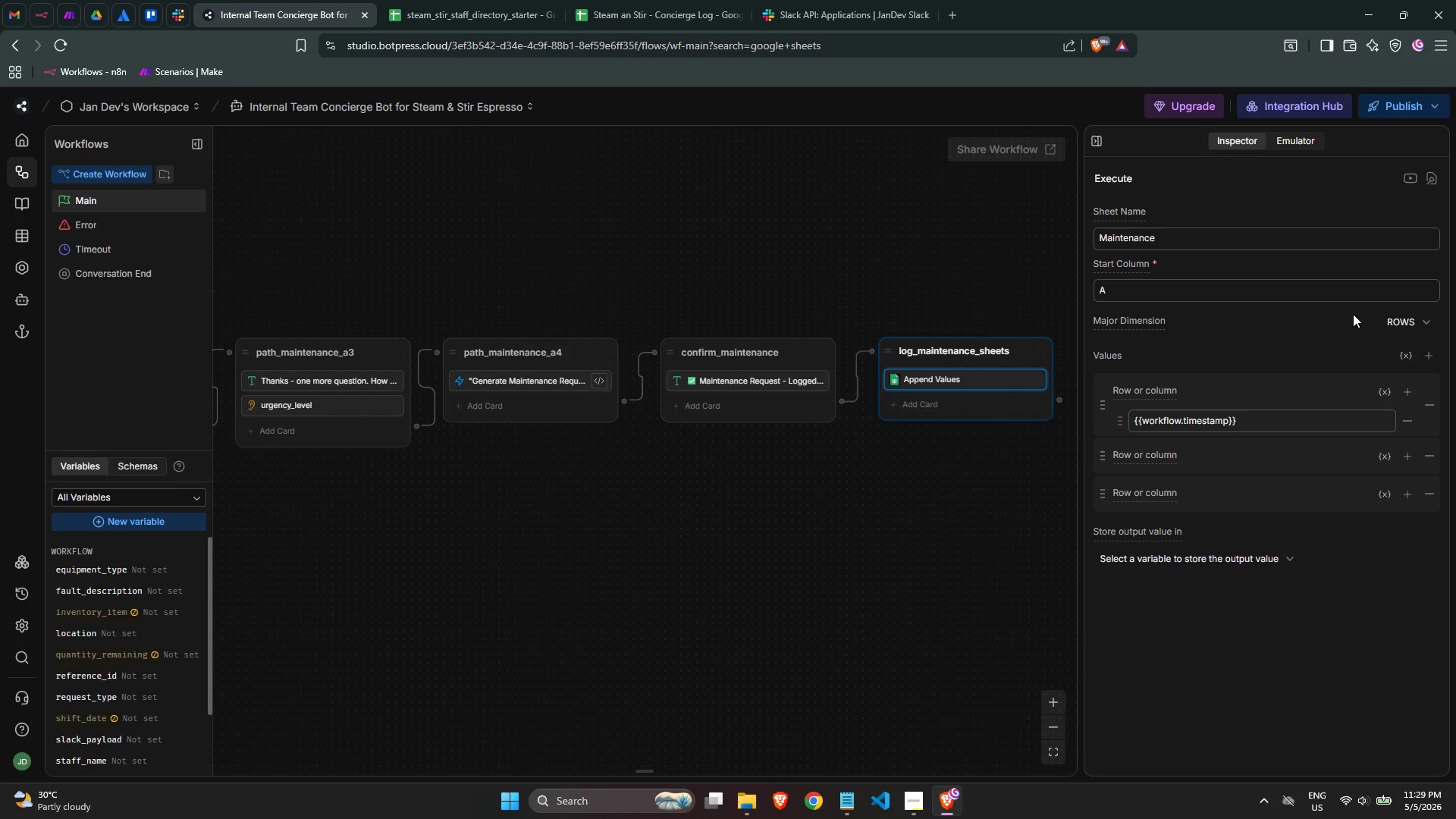 
left_click([1420, 319])
 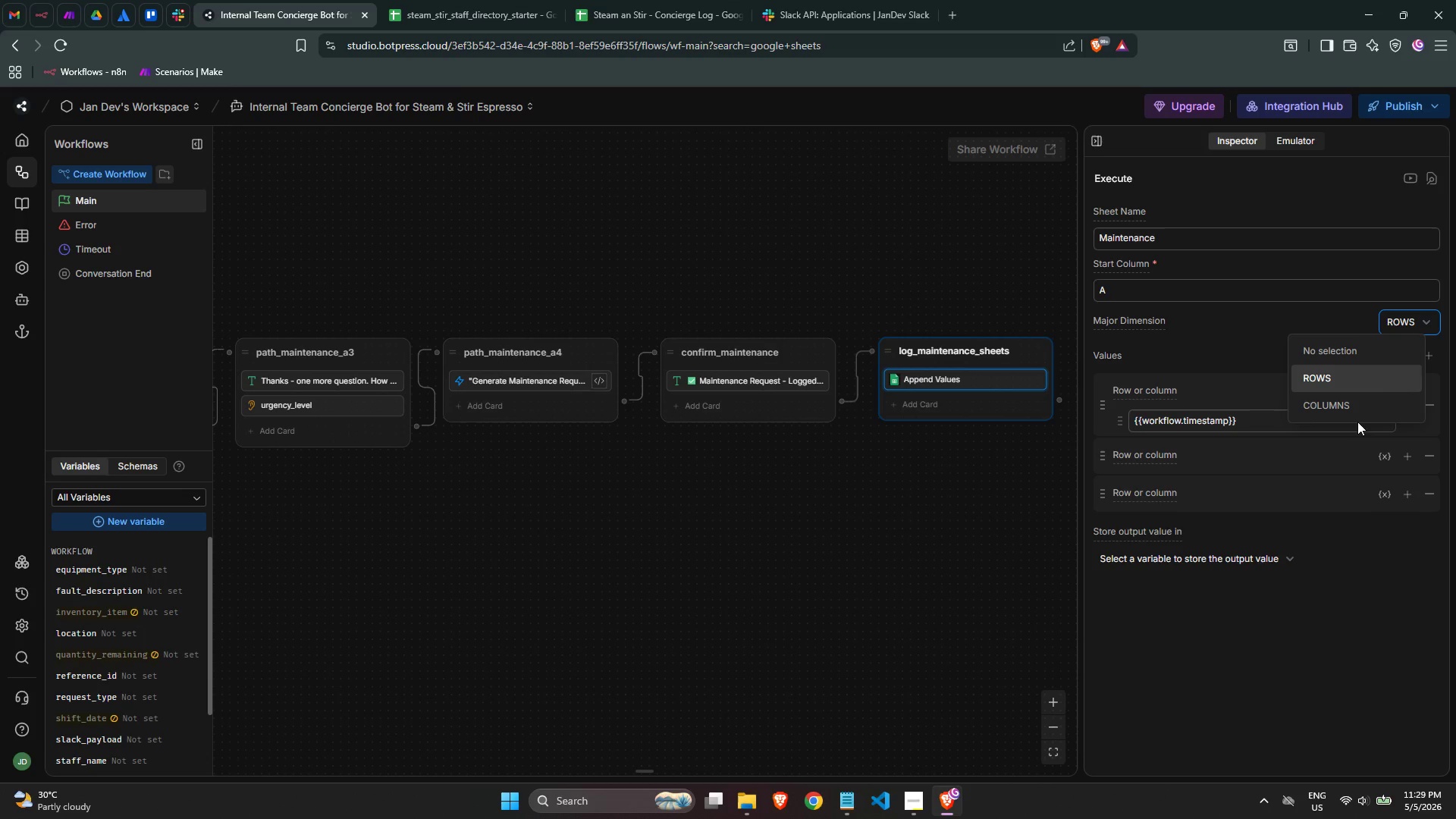 
left_click([1353, 411])
 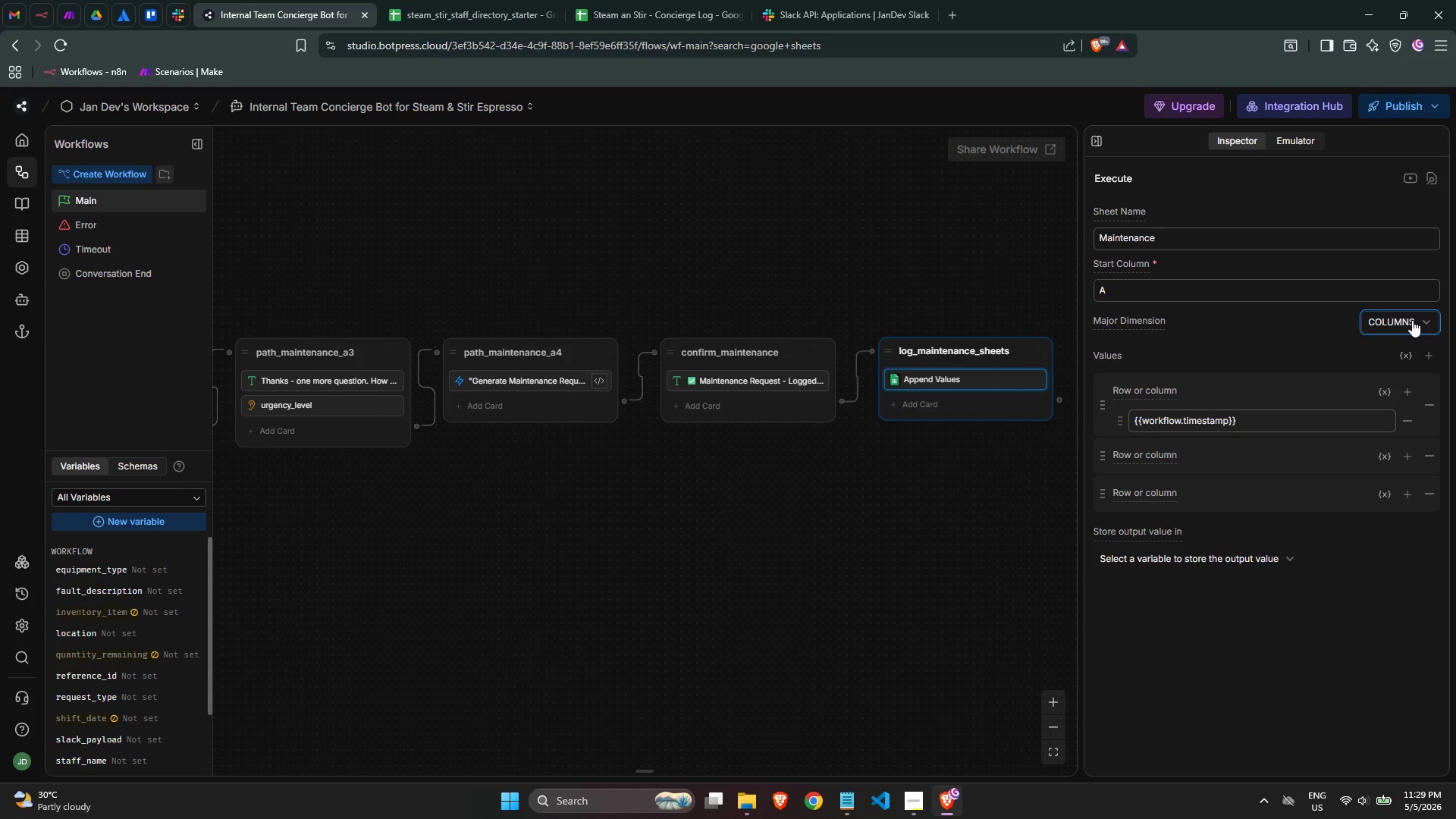 
left_click([1412, 320])
 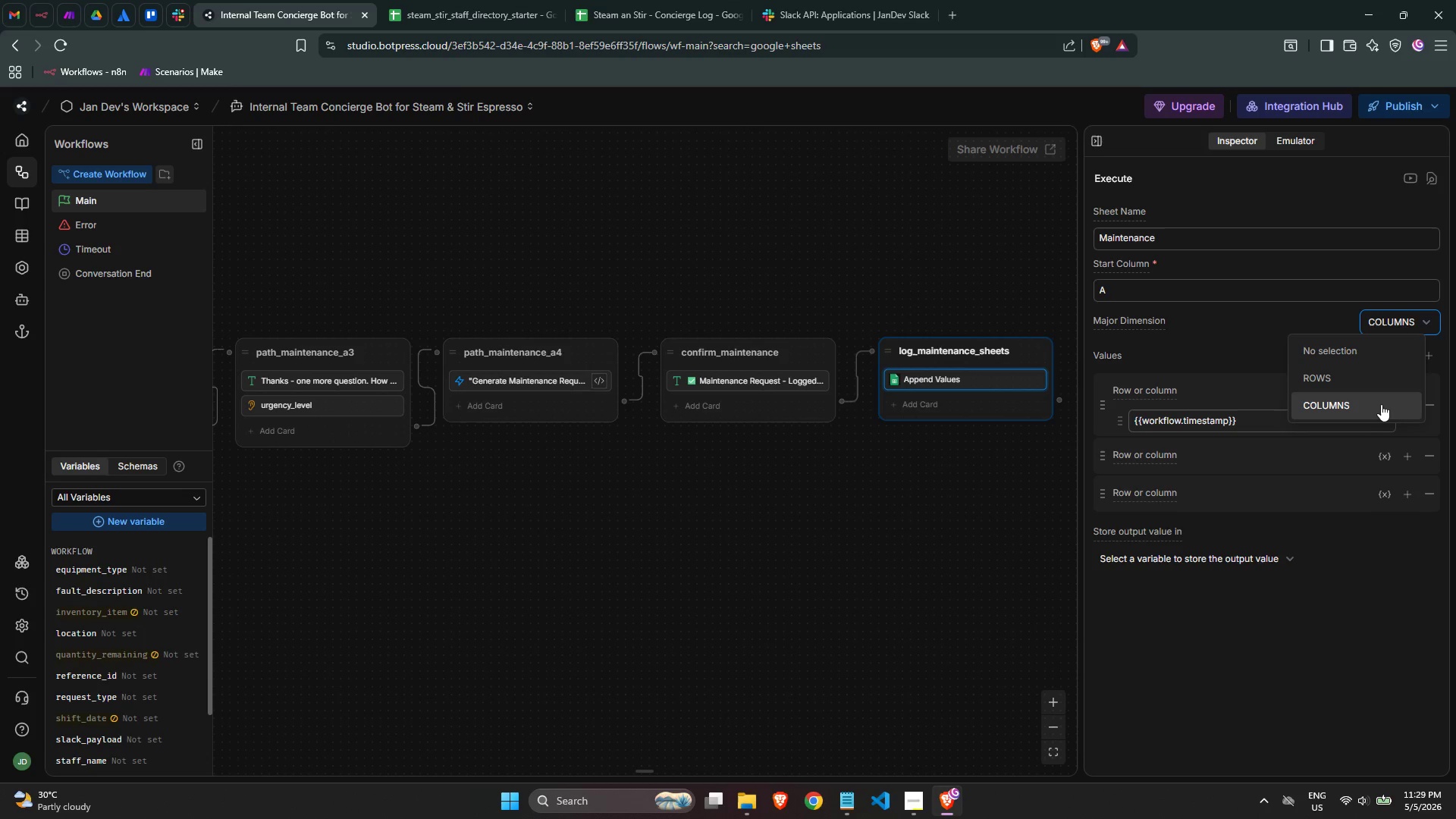 
left_click([1379, 403])
 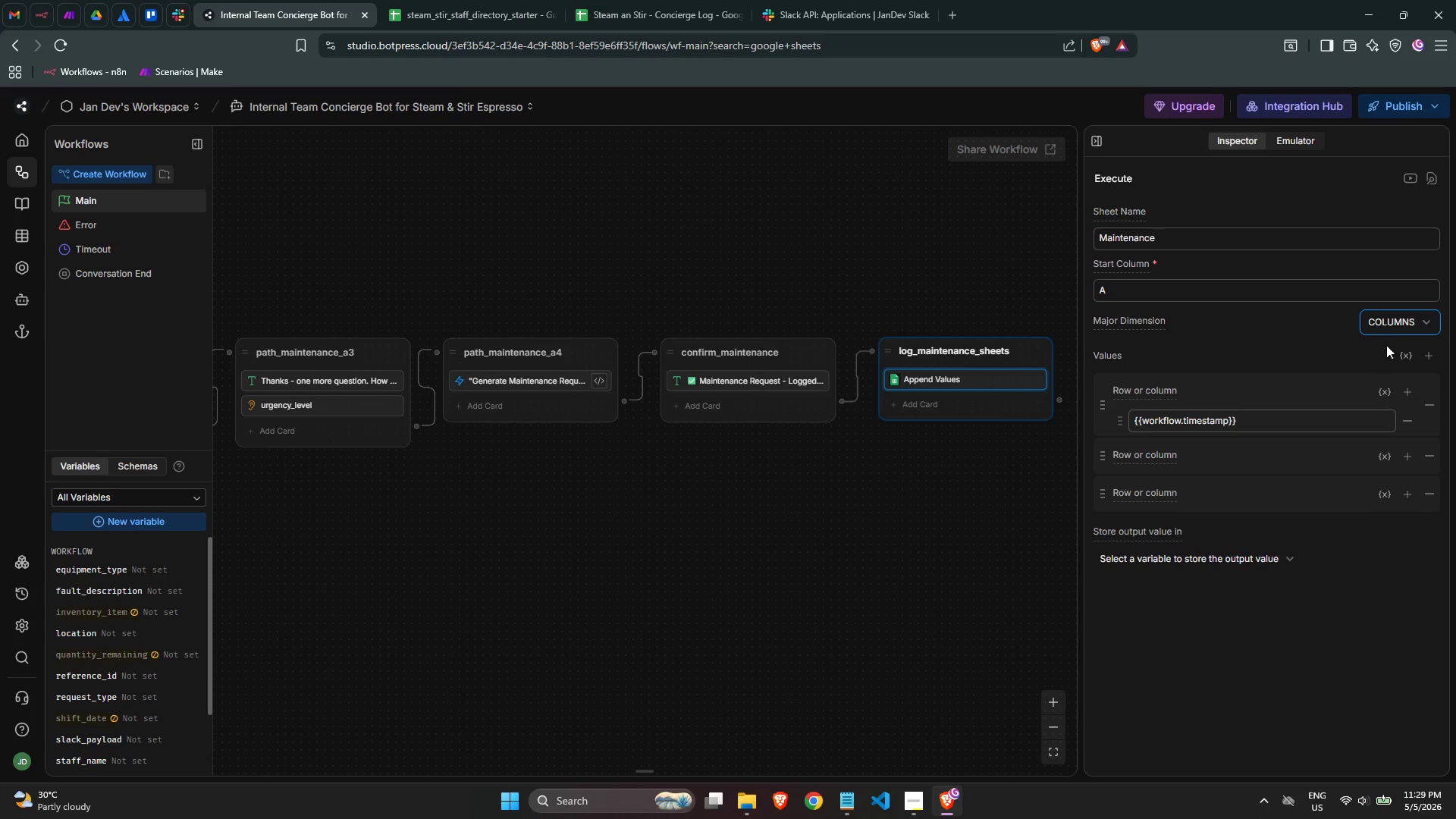 
left_click([1392, 331])
 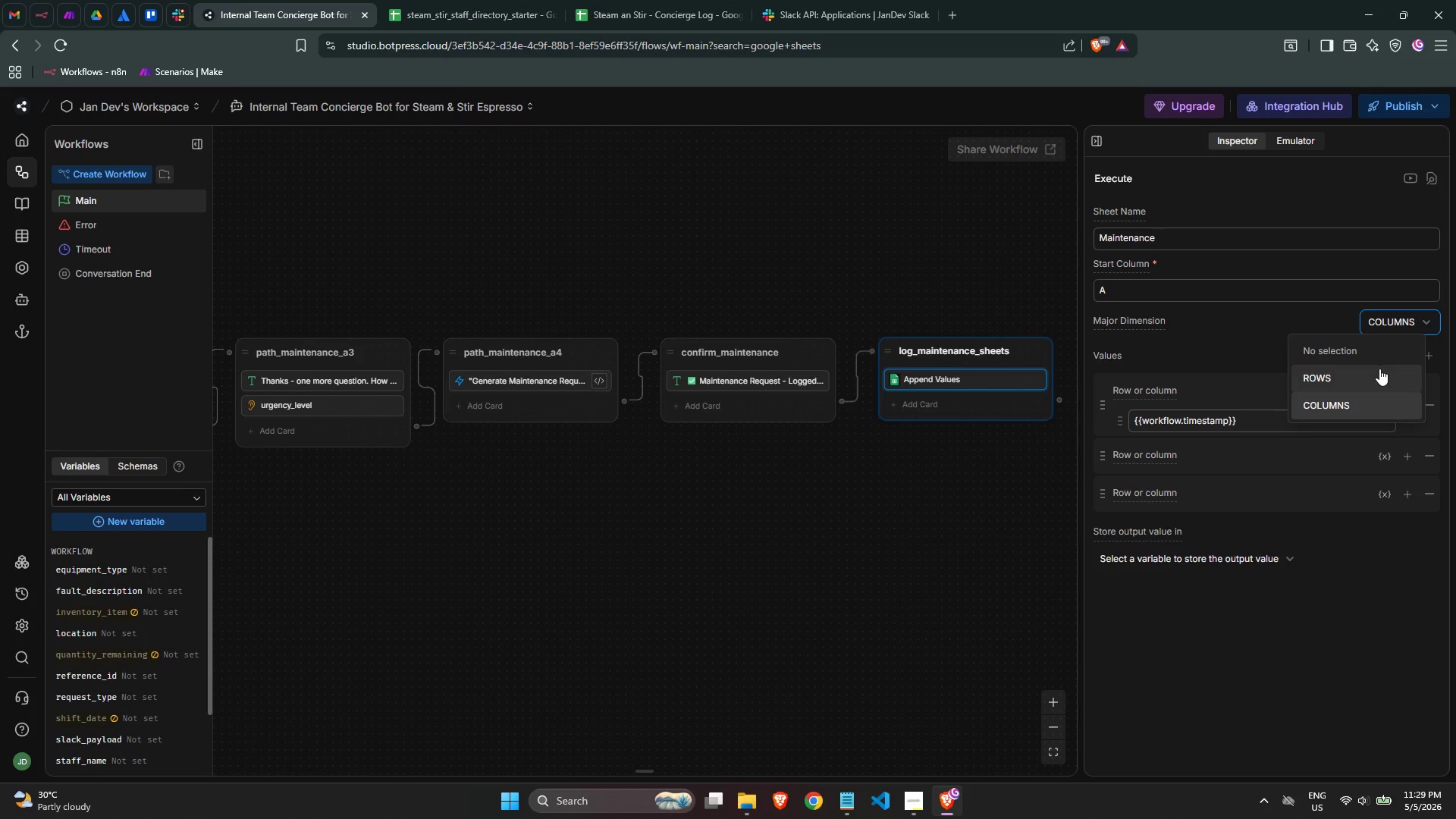 
left_click([1379, 369])
 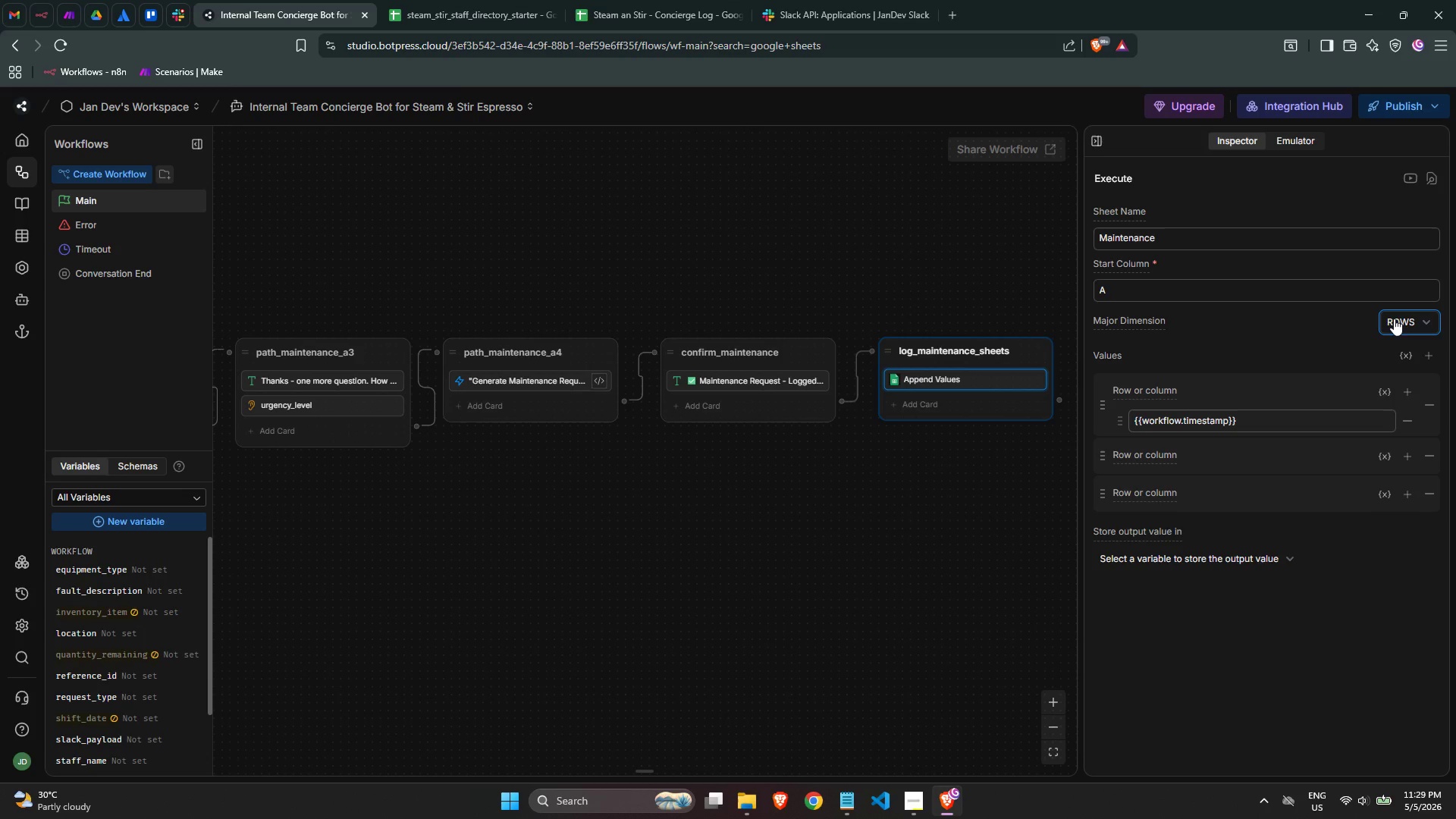 
left_click([1394, 318])
 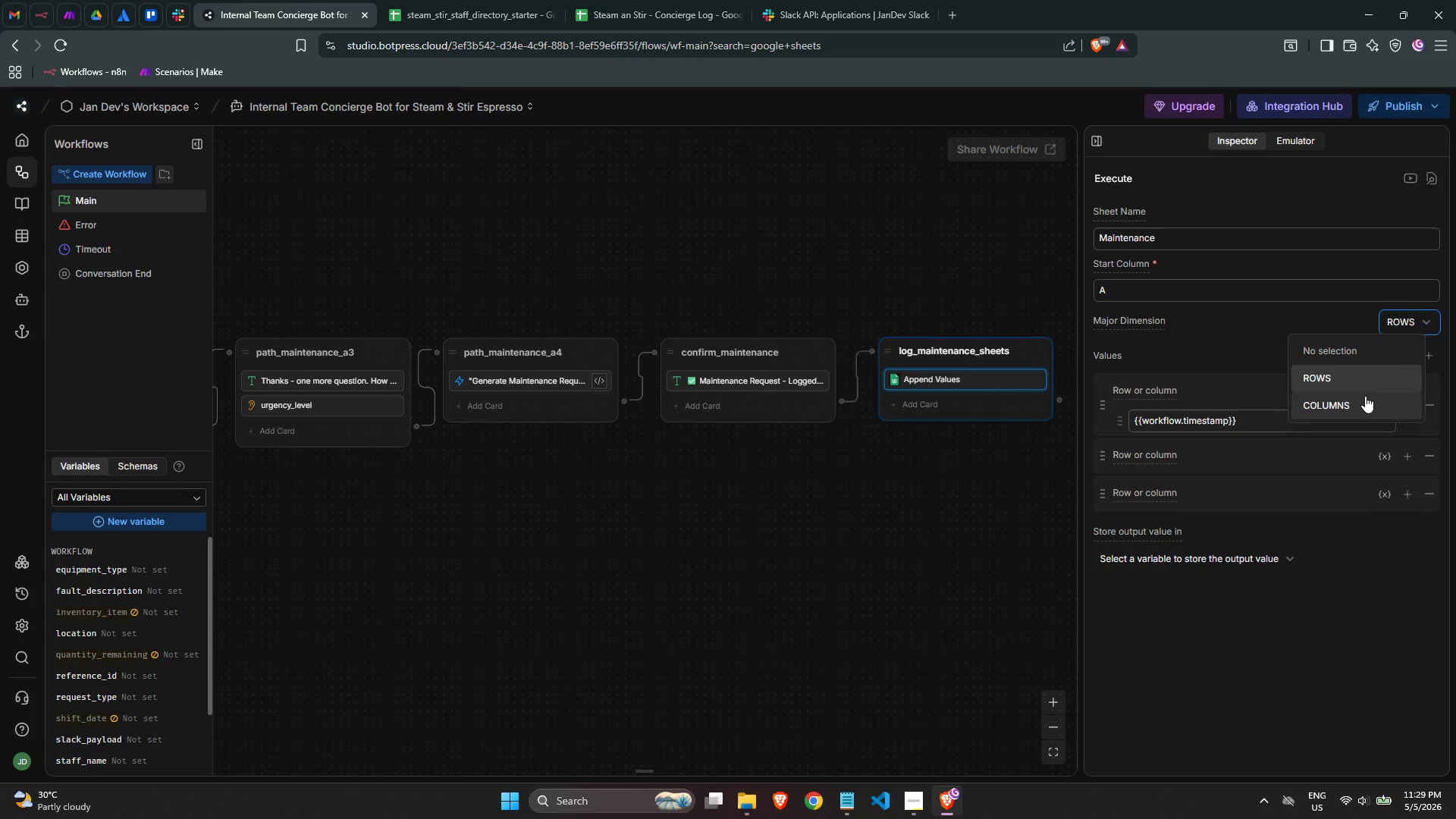 
left_click([1365, 397])
 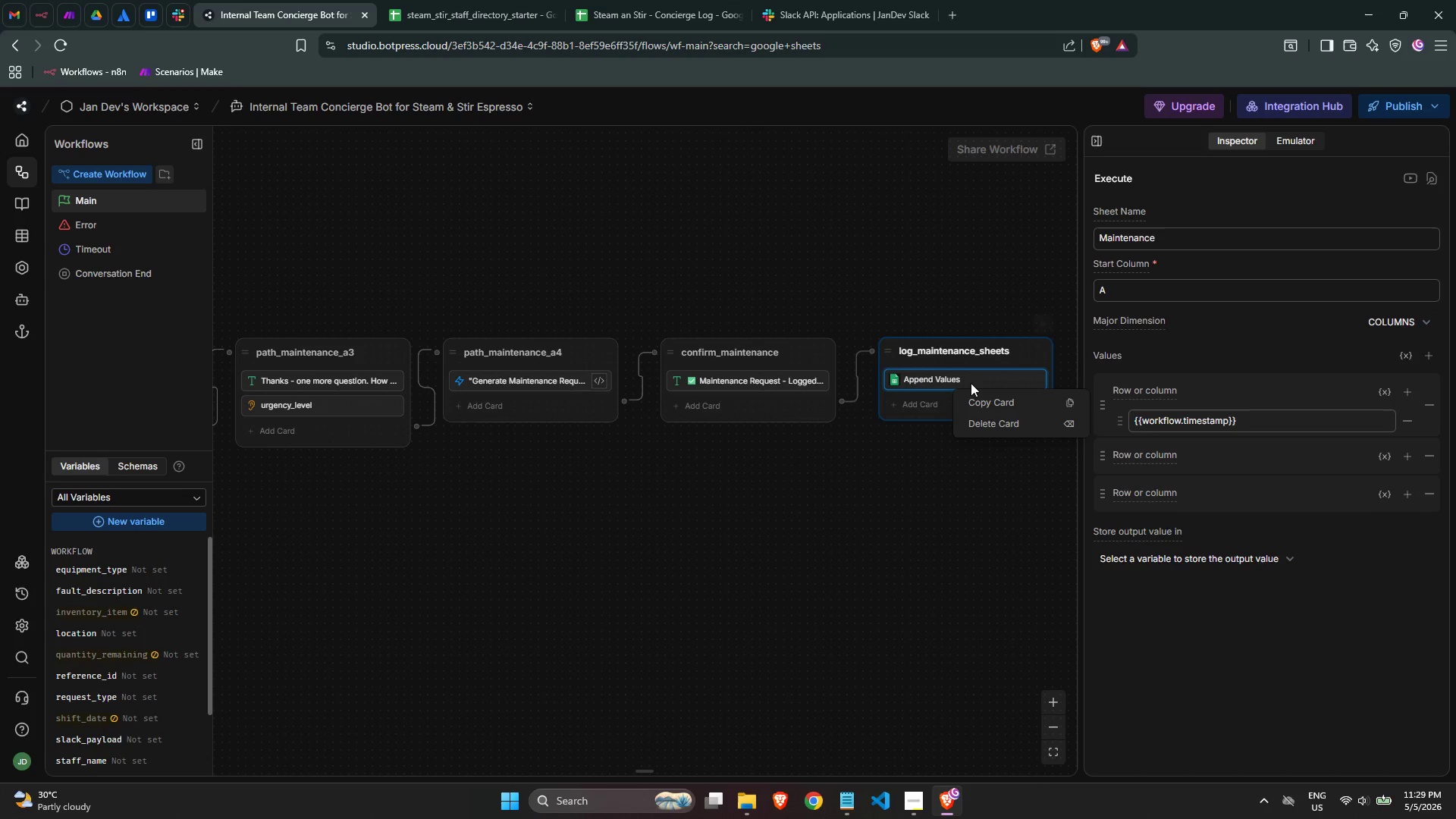 
left_click([1006, 417])
 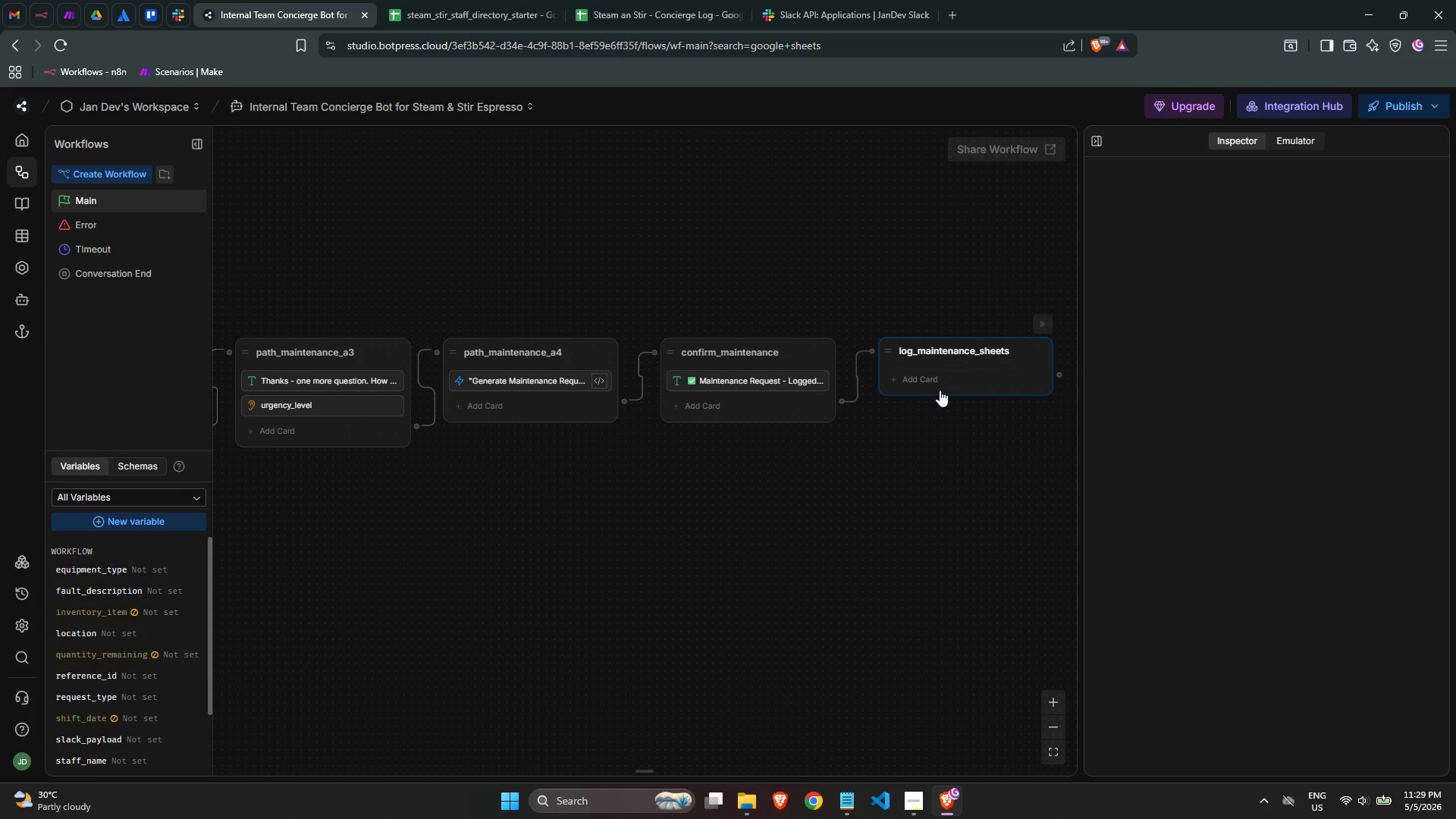 
left_click([935, 388])
 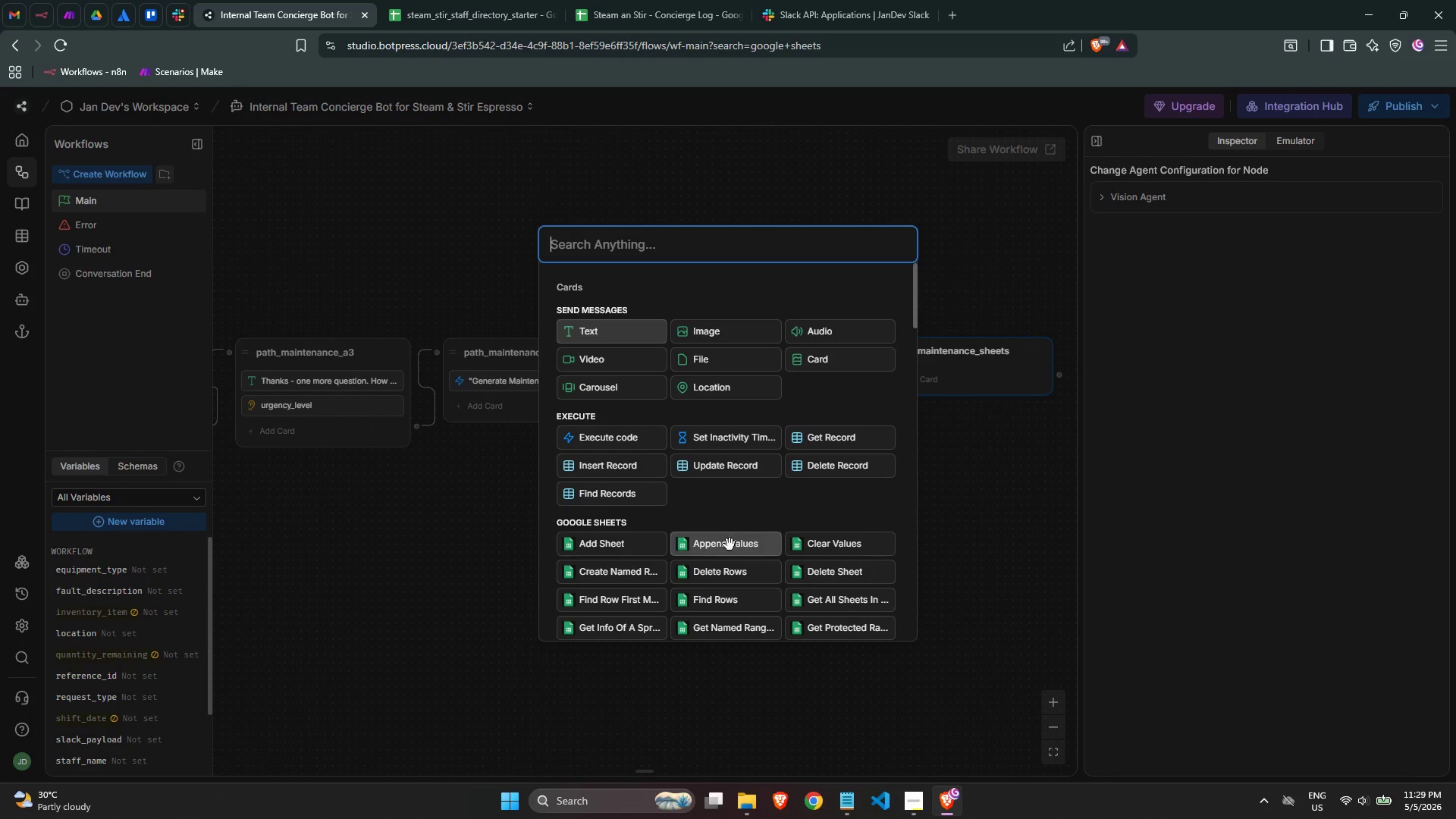 
left_click([730, 545])
 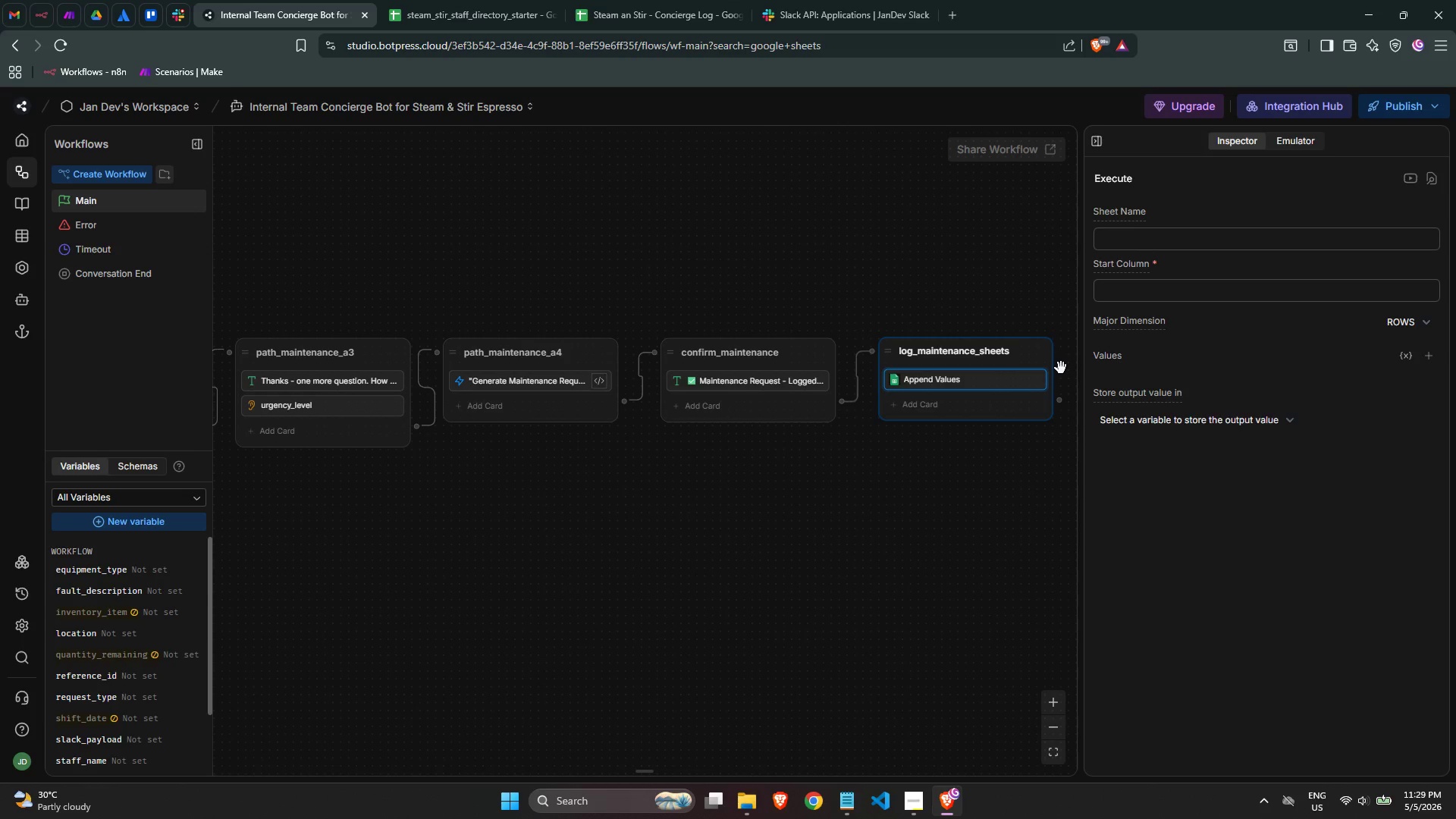 
left_click([1404, 319])
 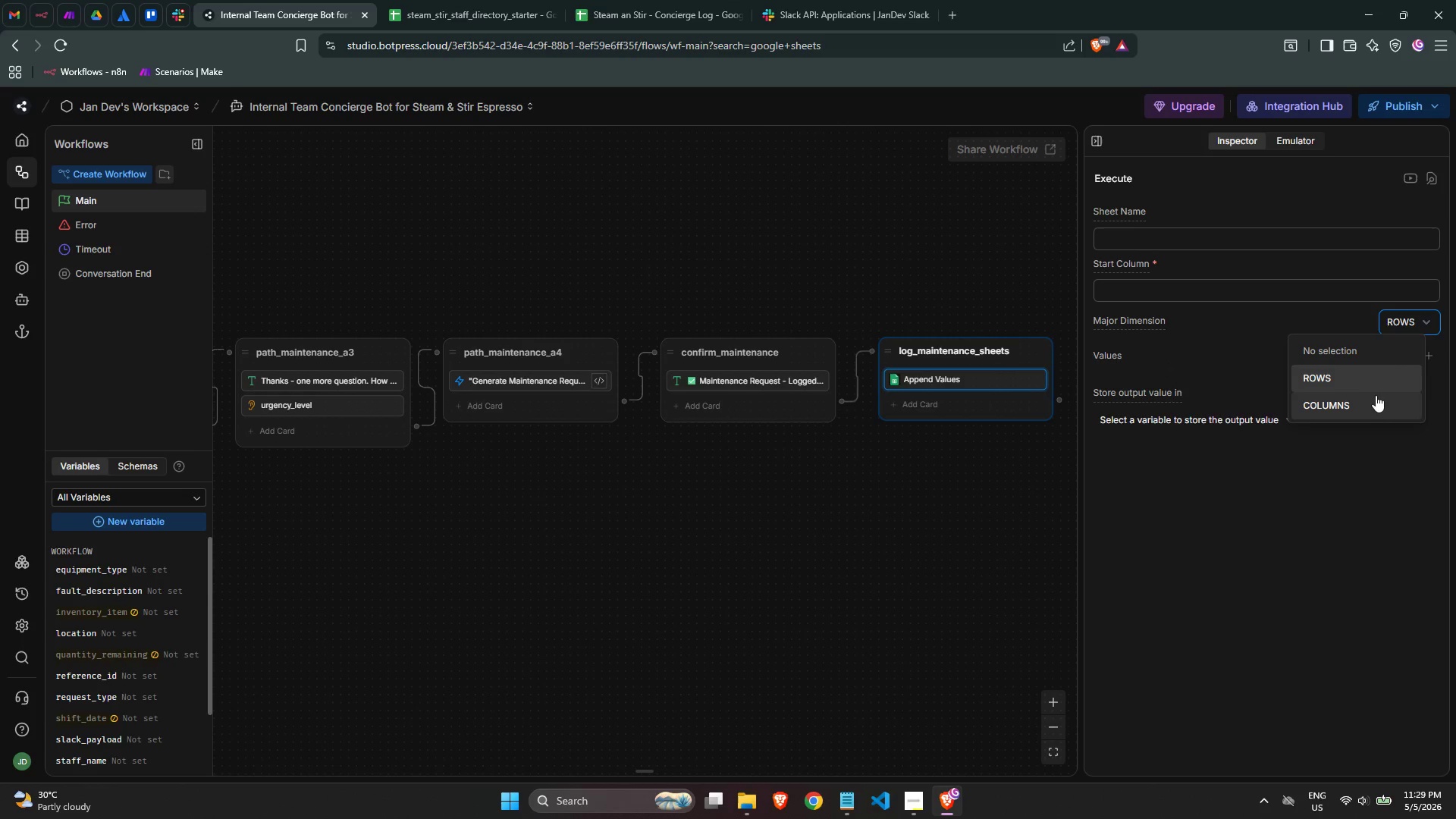 
left_click([1364, 404])
 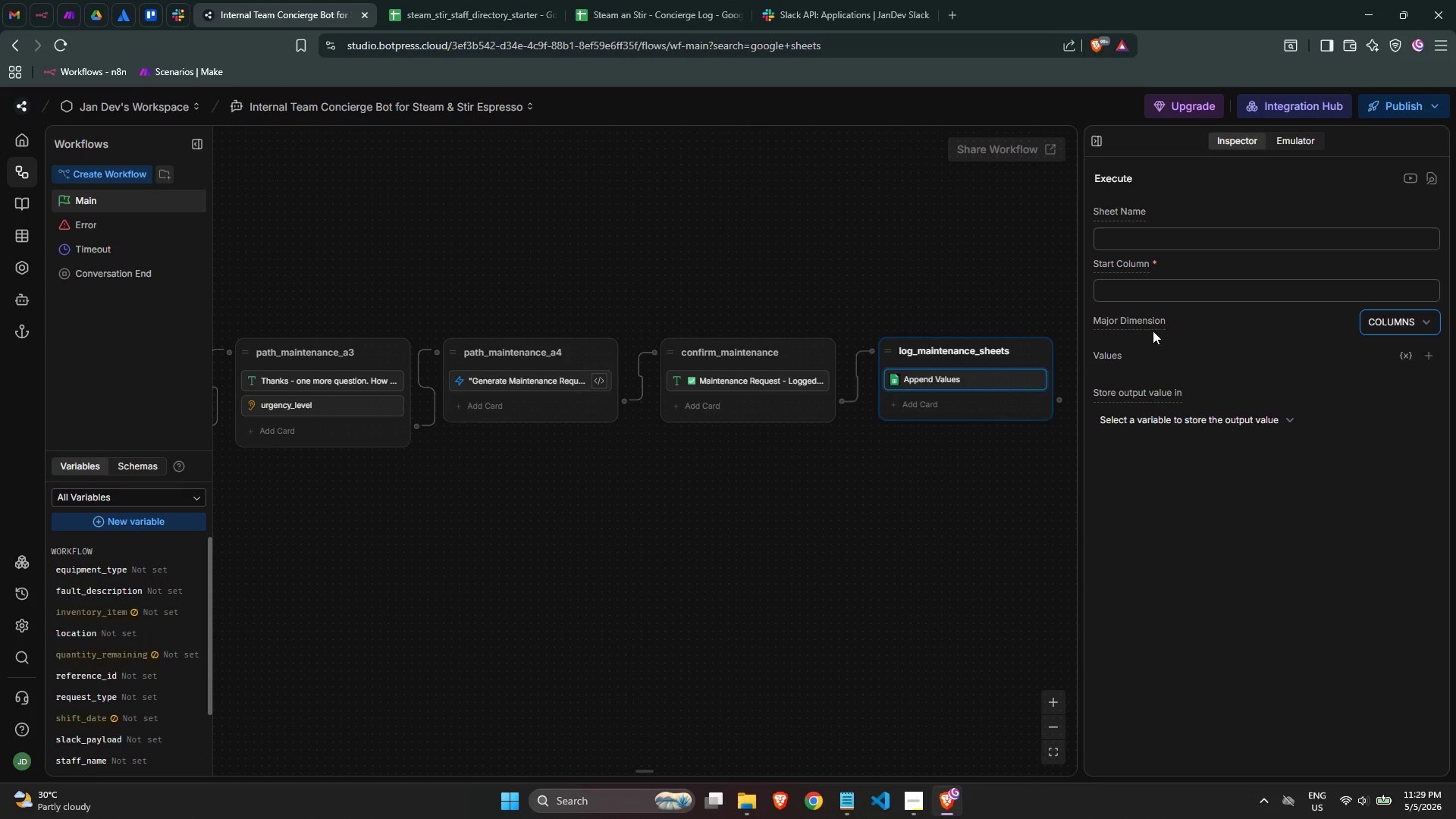 
left_click([1126, 324])
 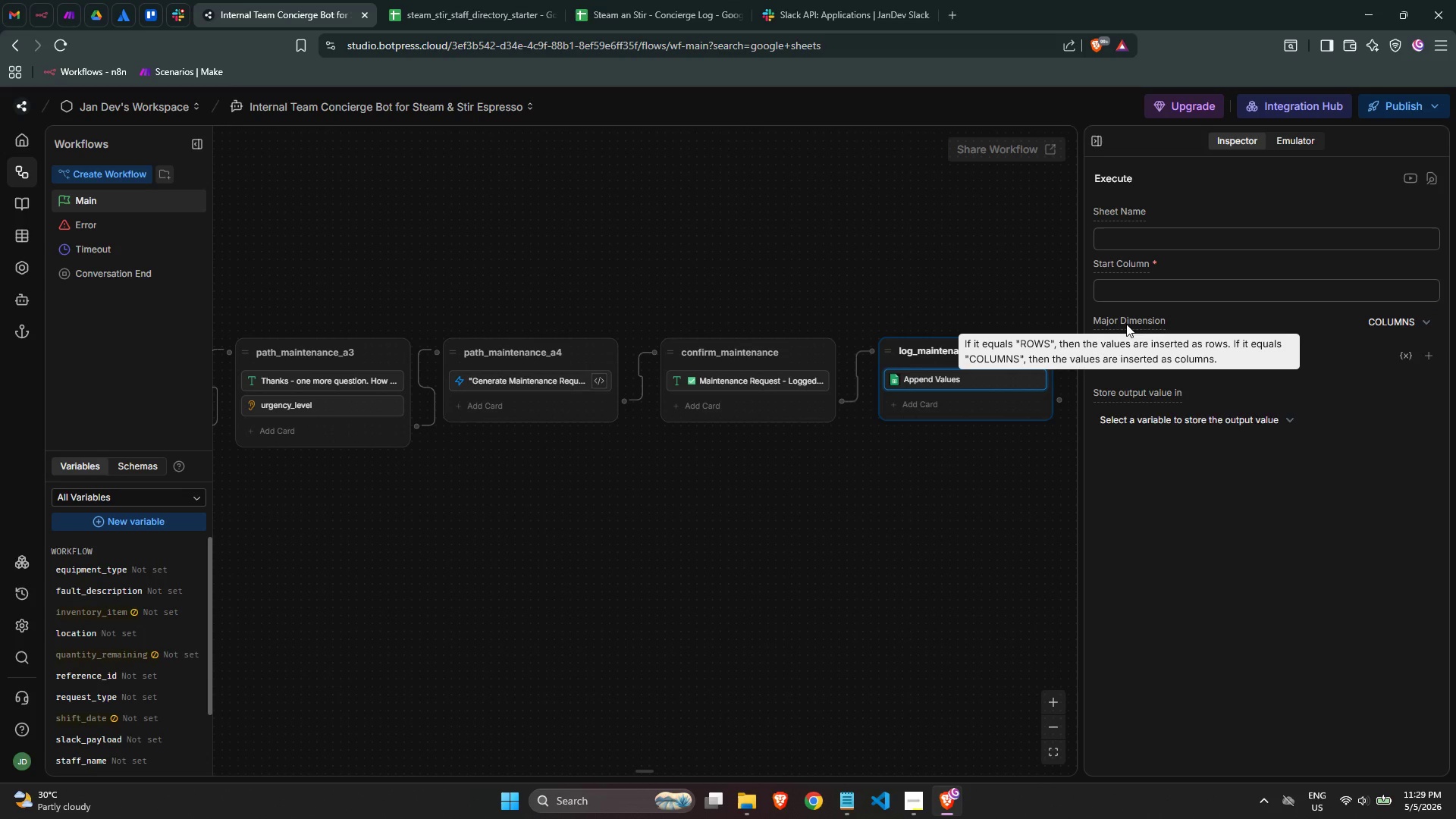 
wait(5.8)
 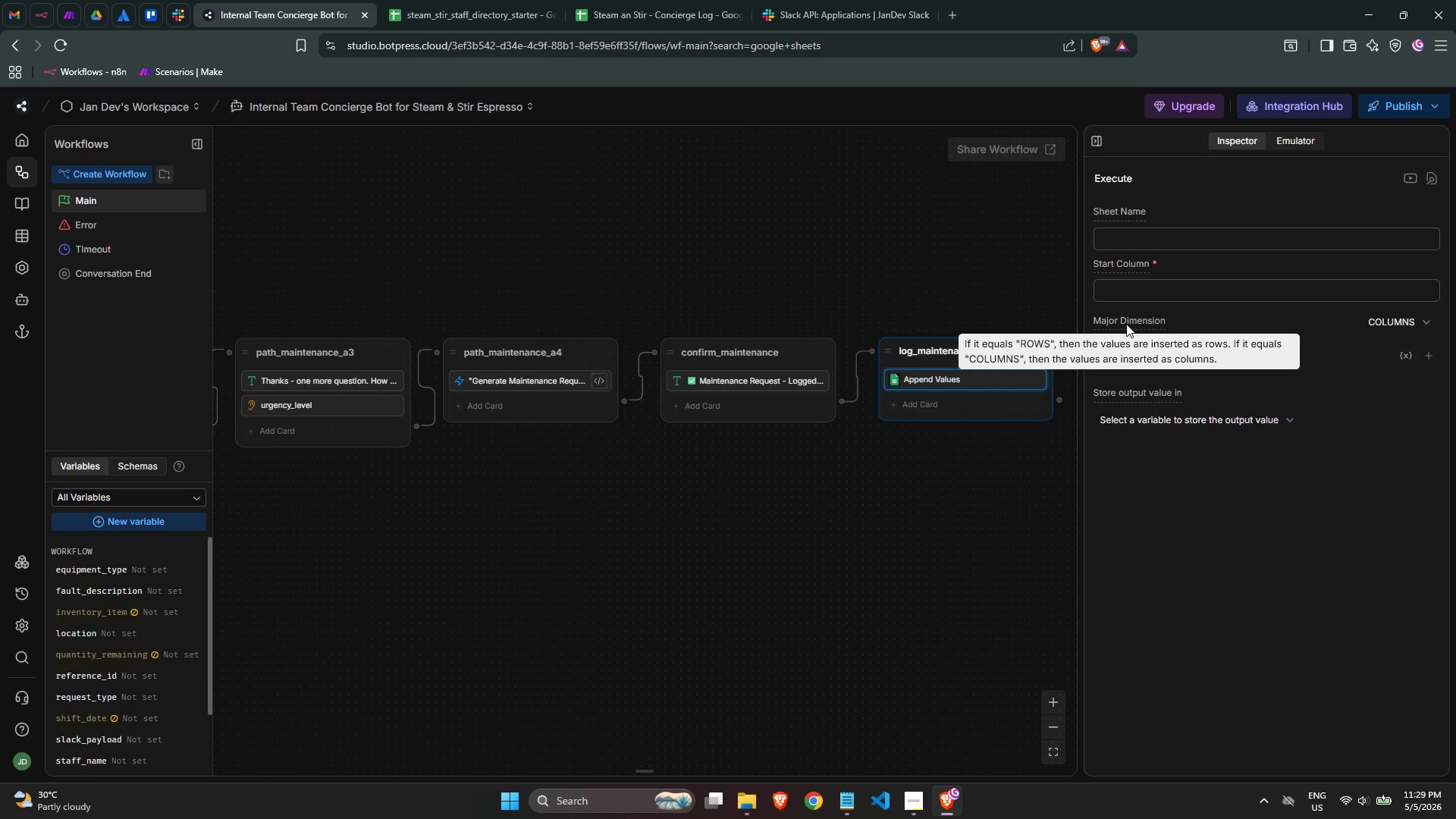 
left_click([1401, 318])
 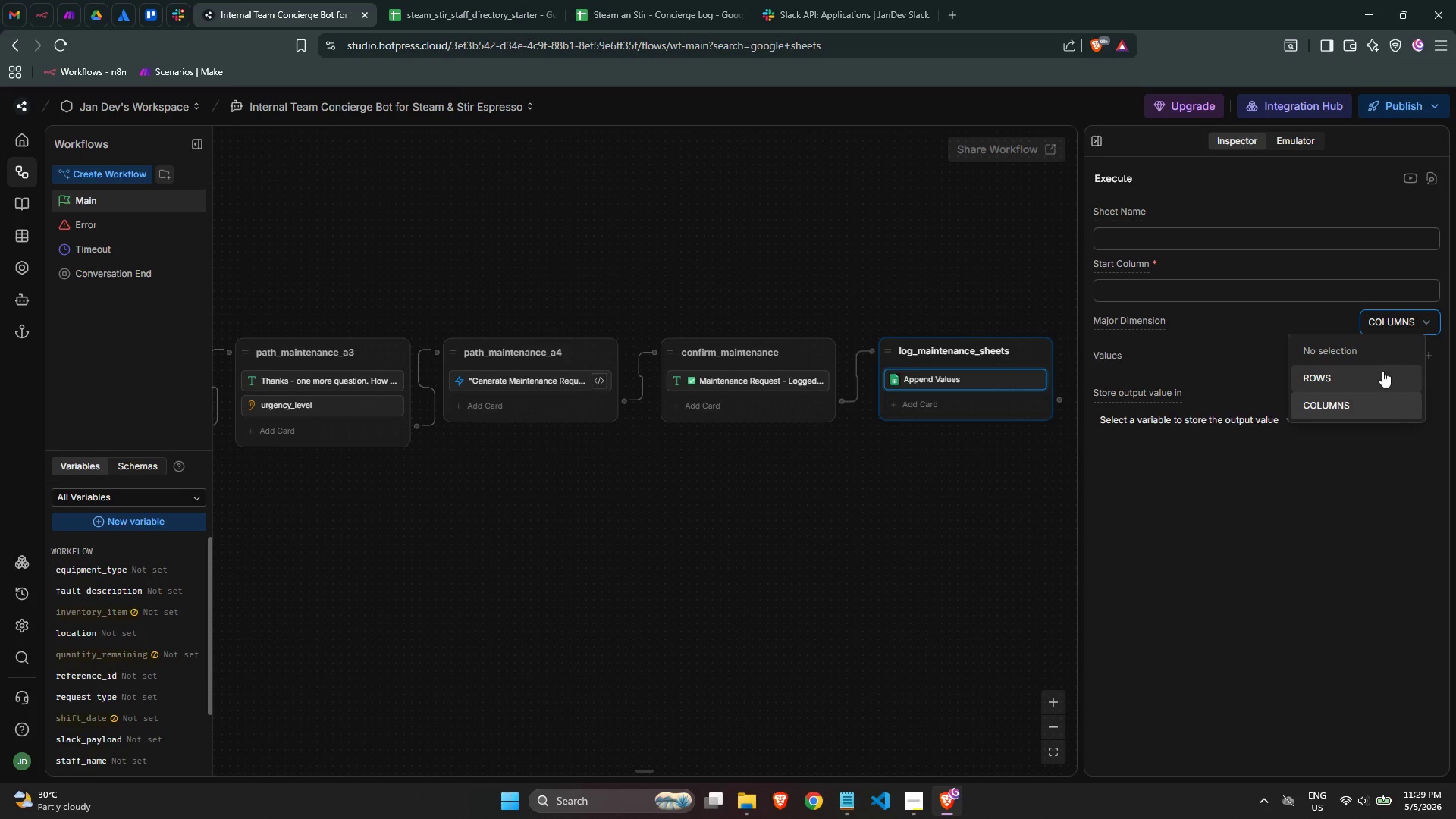 
left_click([1370, 382])
 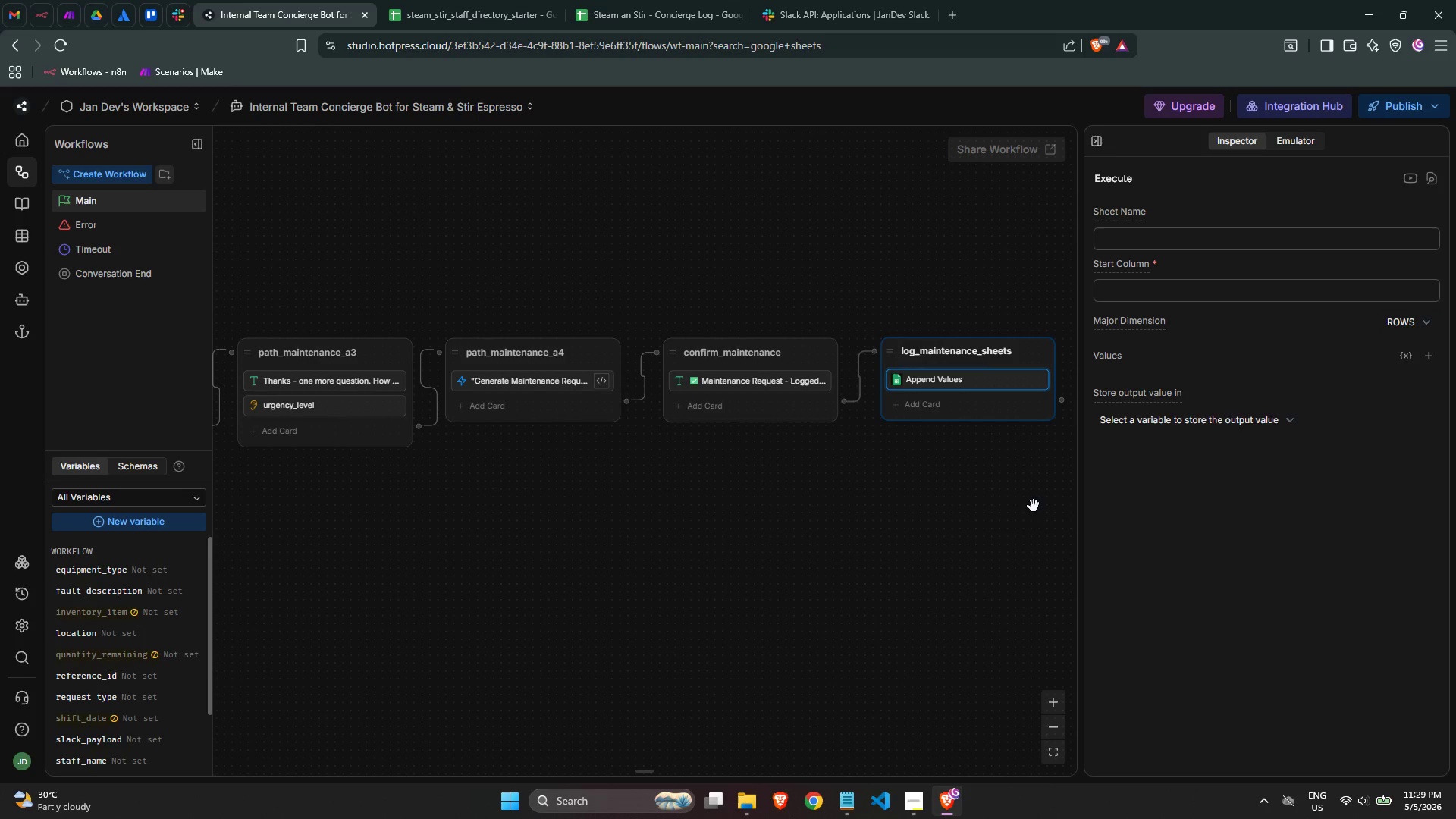 
left_click([1037, 497])
 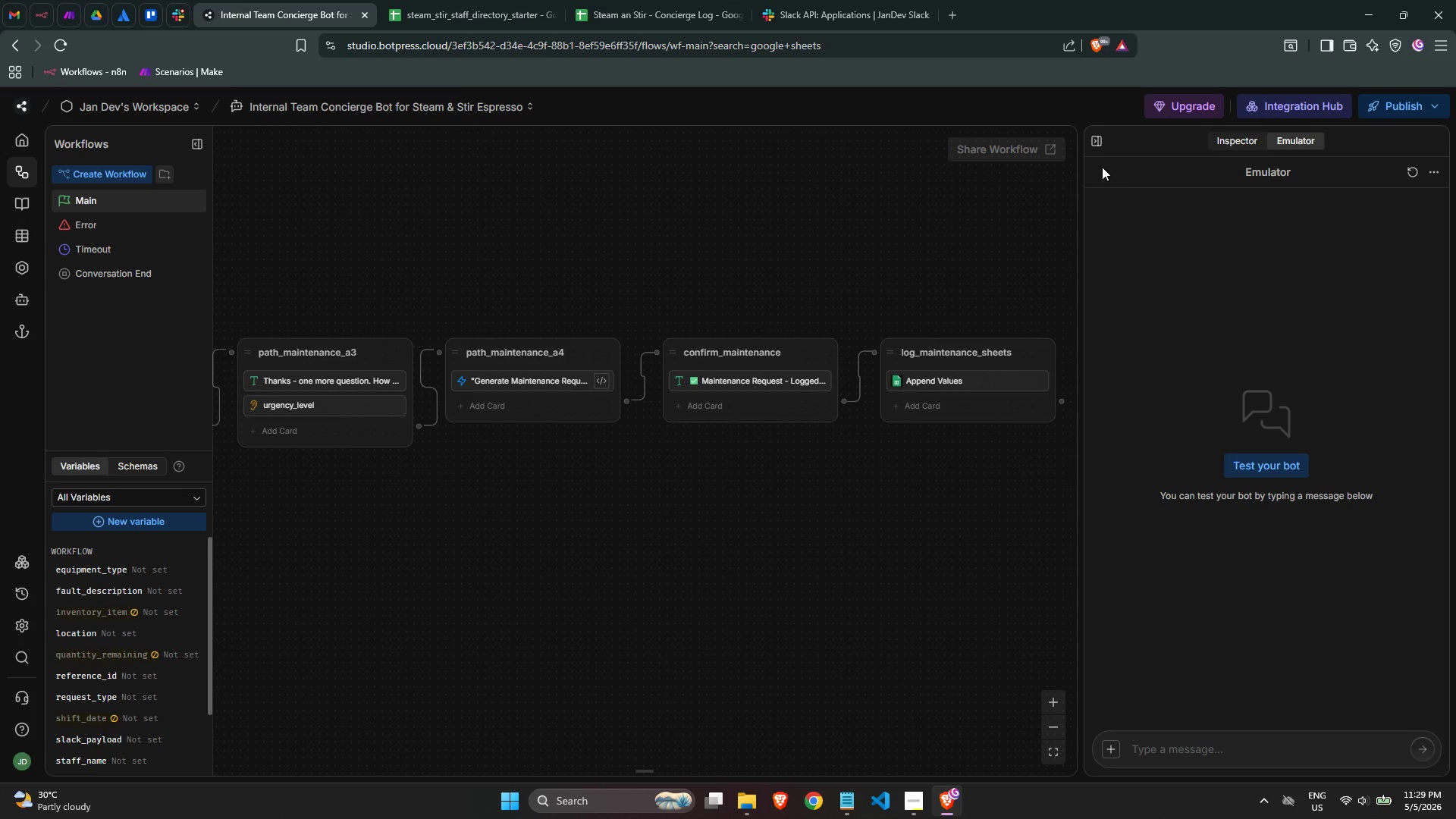 
left_click([1096, 146])
 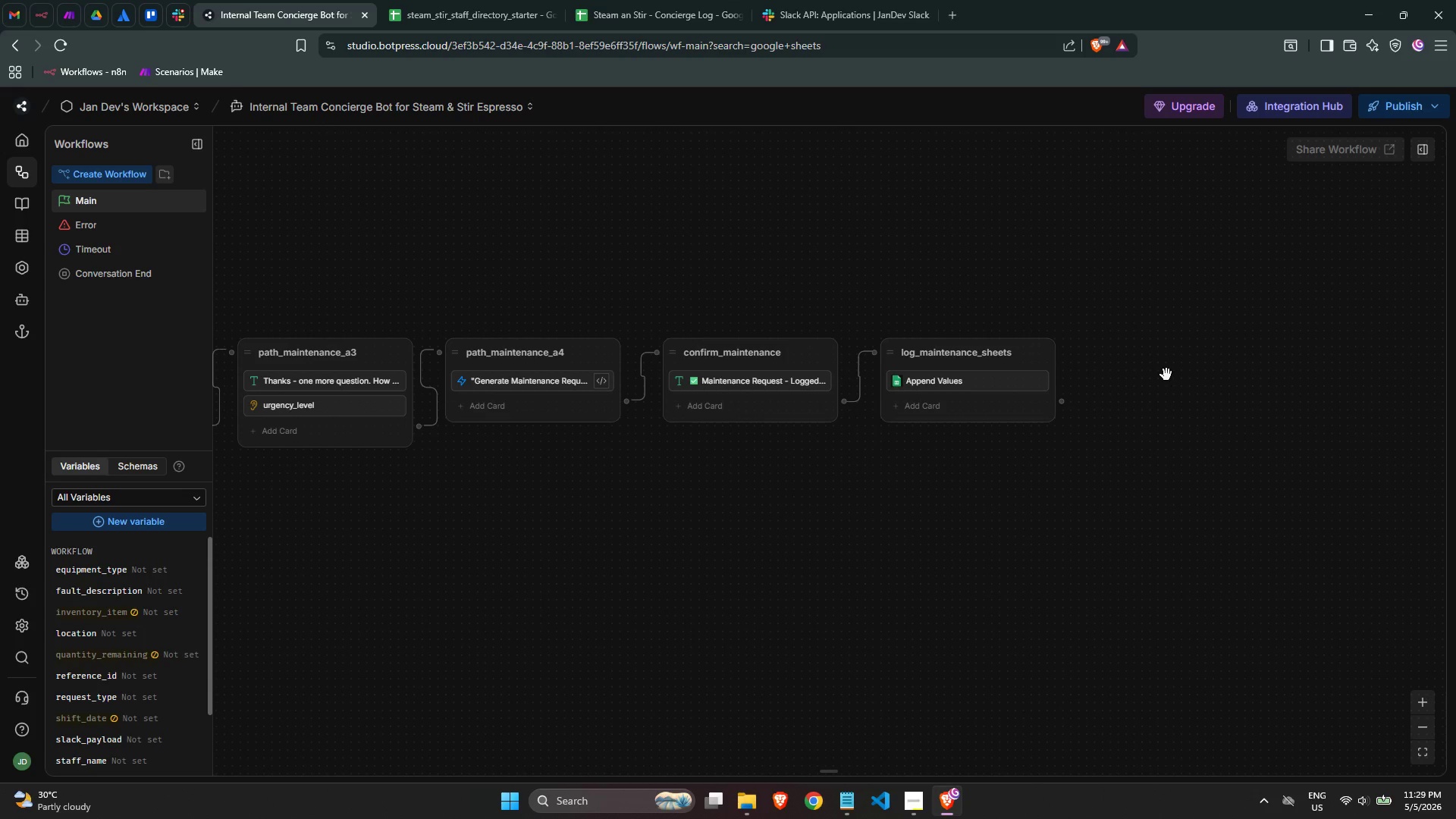 
wait(10.94)
 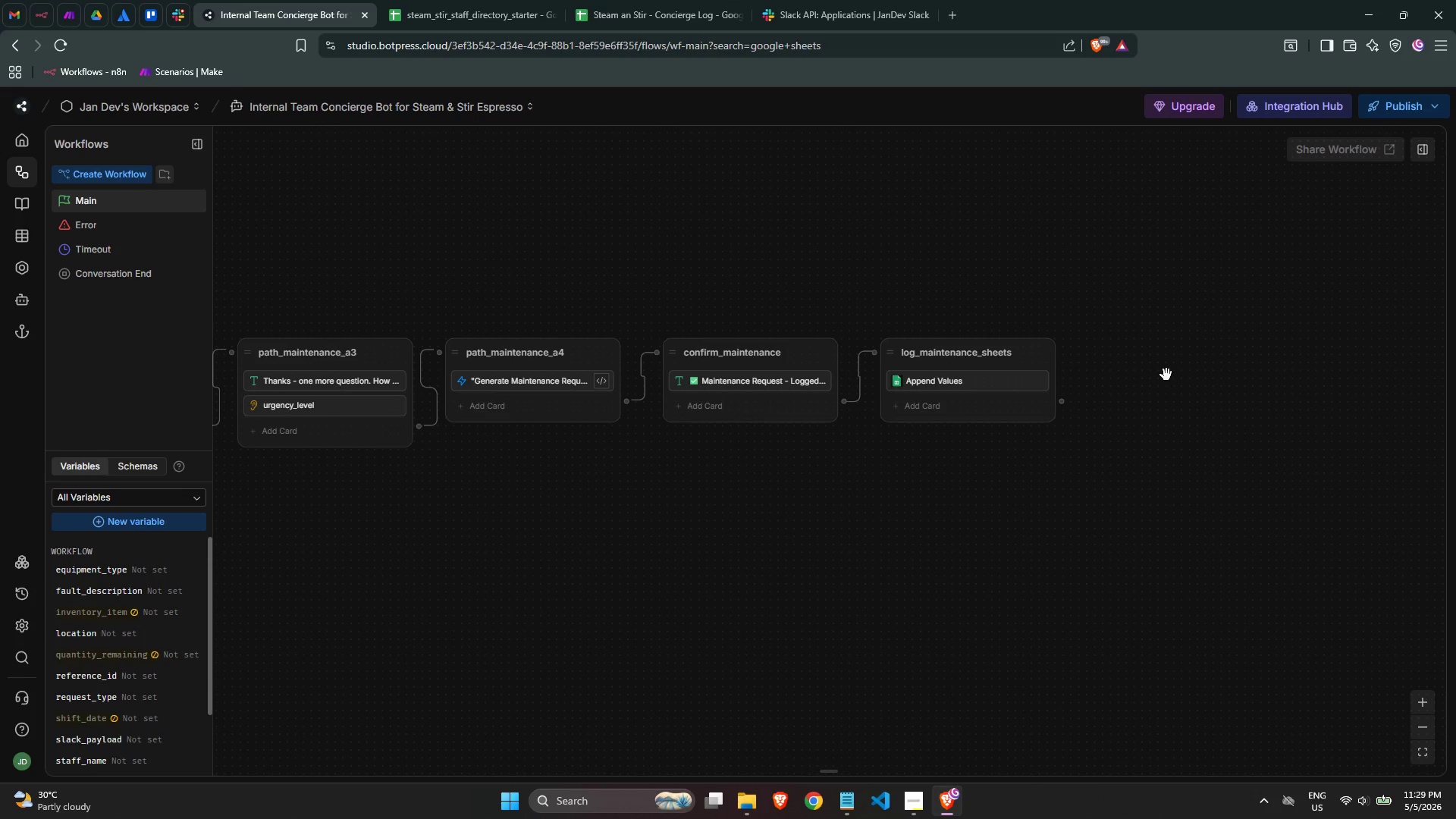 
scroll: coordinate [1155, 392], scroll_direction: down, amount: 1.0
 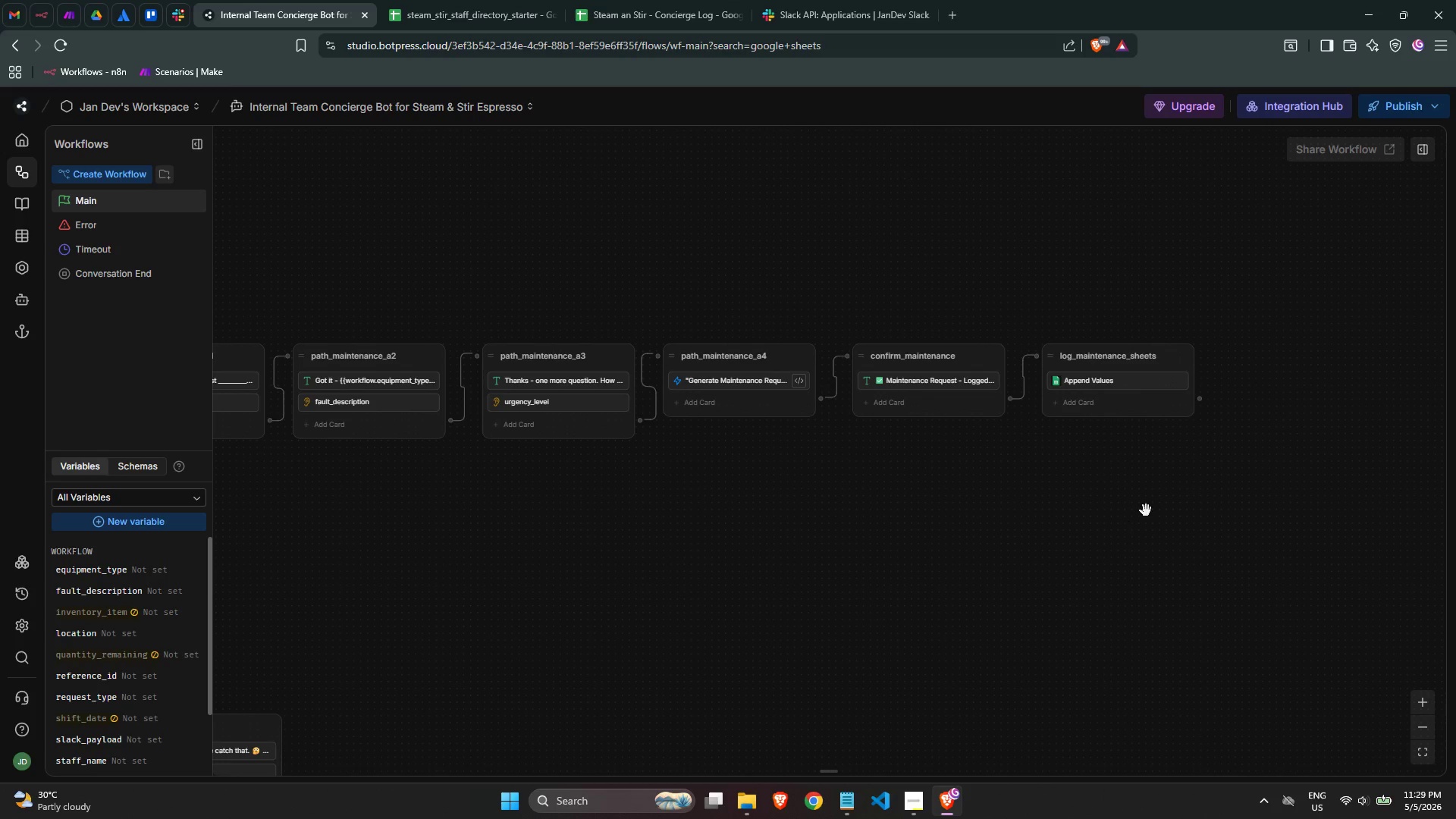 
right_click([1248, 362])
 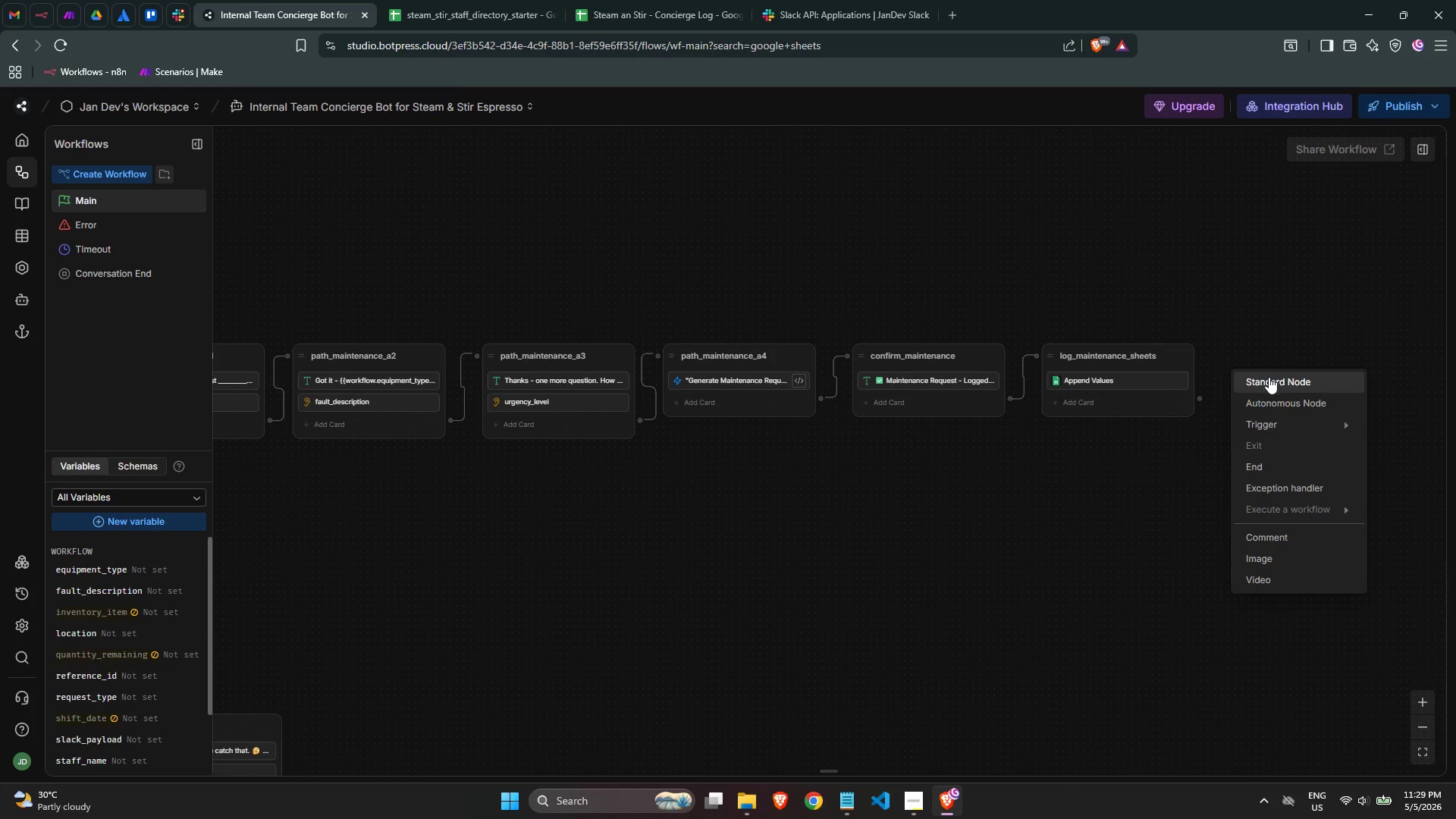 
left_click([1269, 378])
 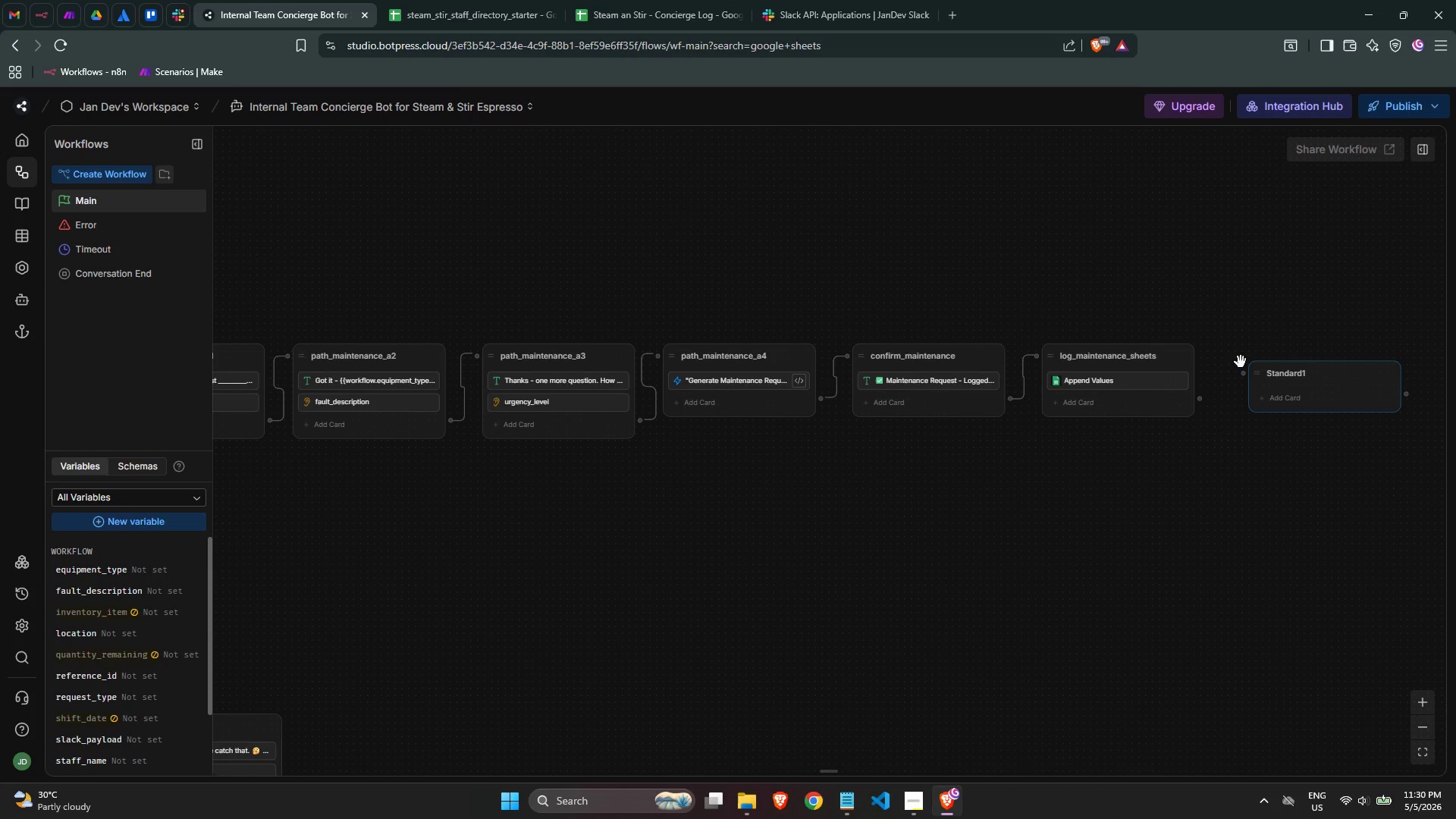 
double_click([1310, 376])
 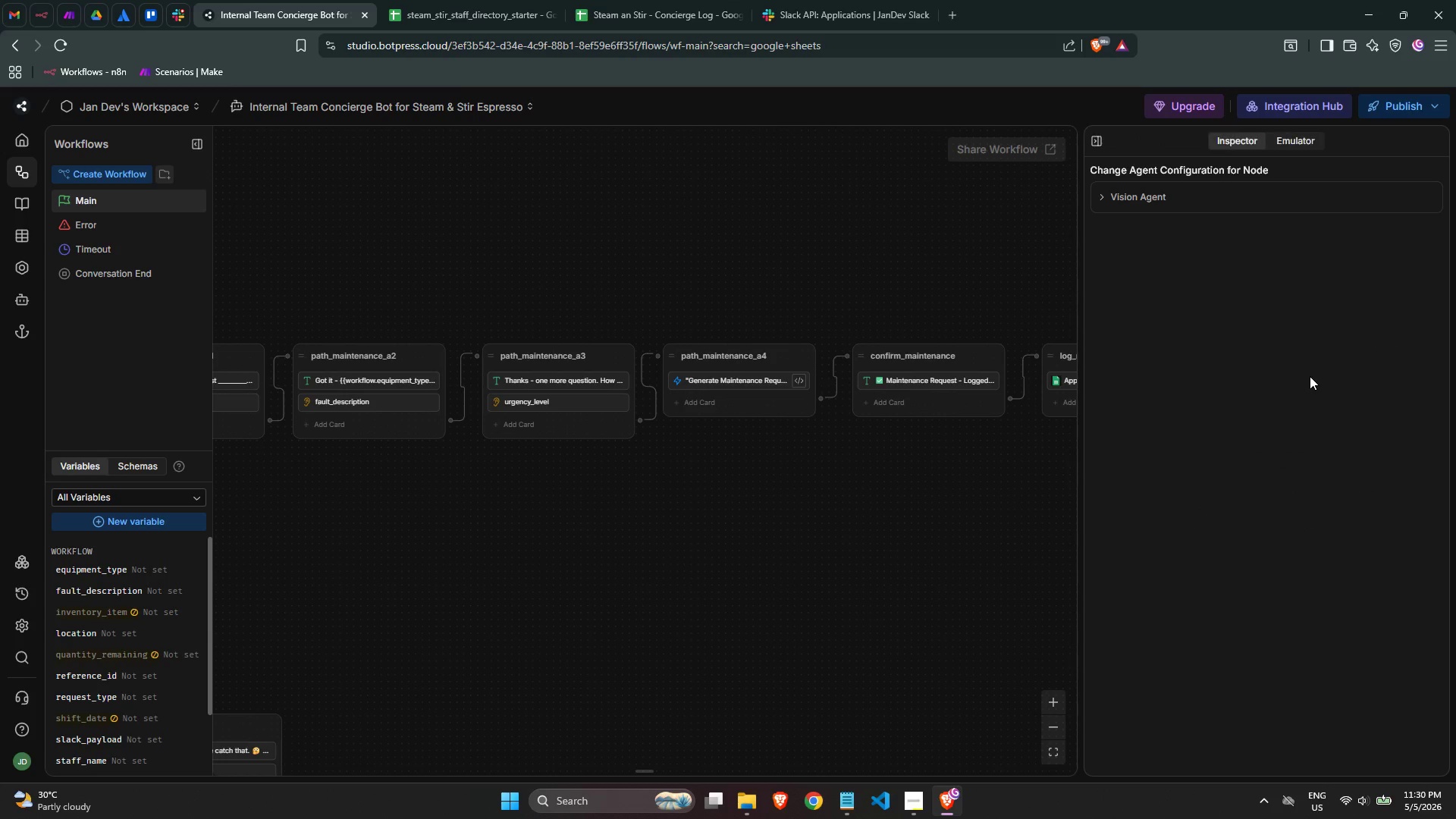 
triple_click([1310, 376])
 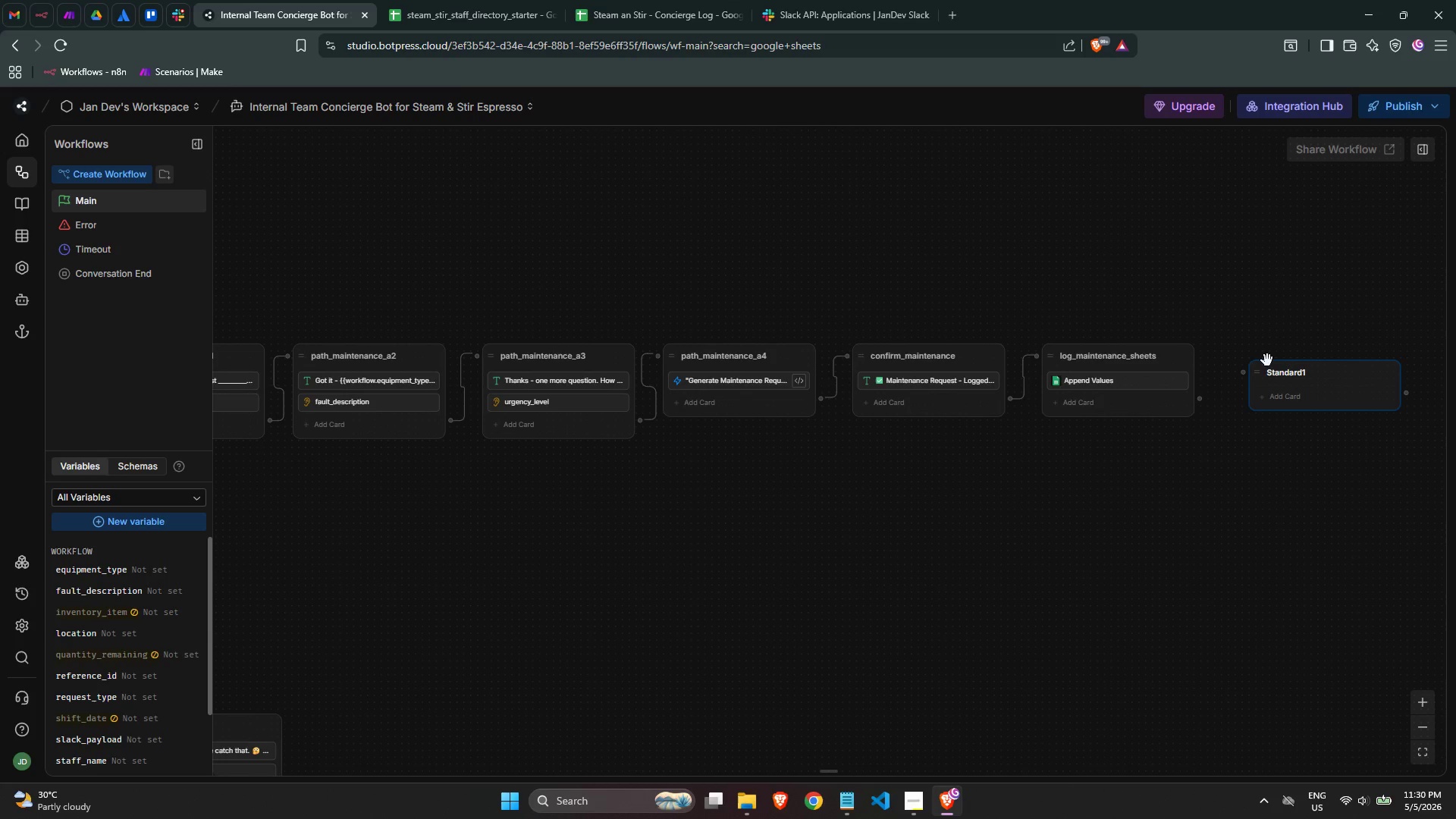 
double_click([1283, 377])
 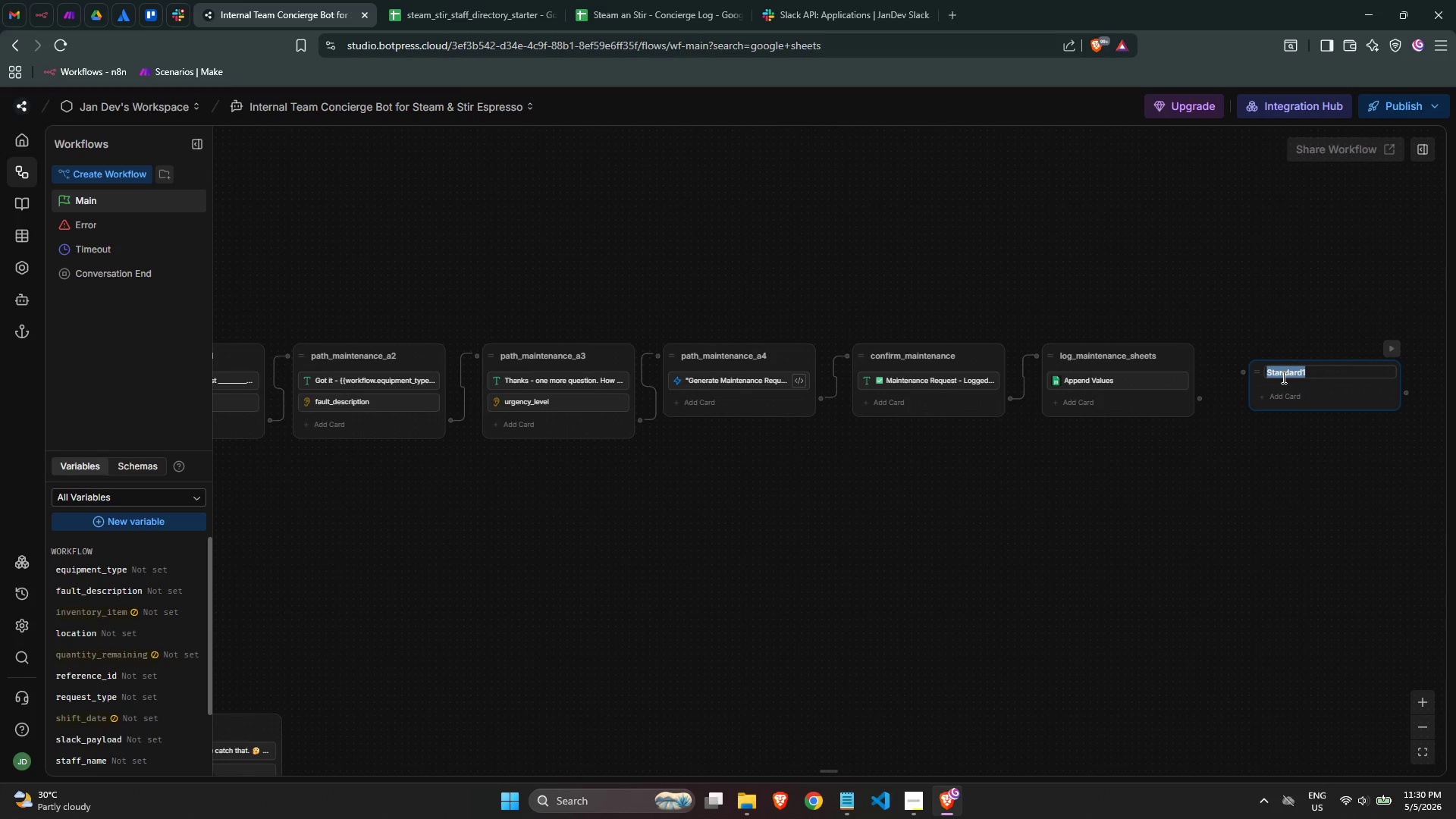 
type(Node)
key(Backspace)
key(Backspace)
key(Backspace)
key(Backspace)
key(Backspace)
key(Backspace)
type(slack_maintenance)
 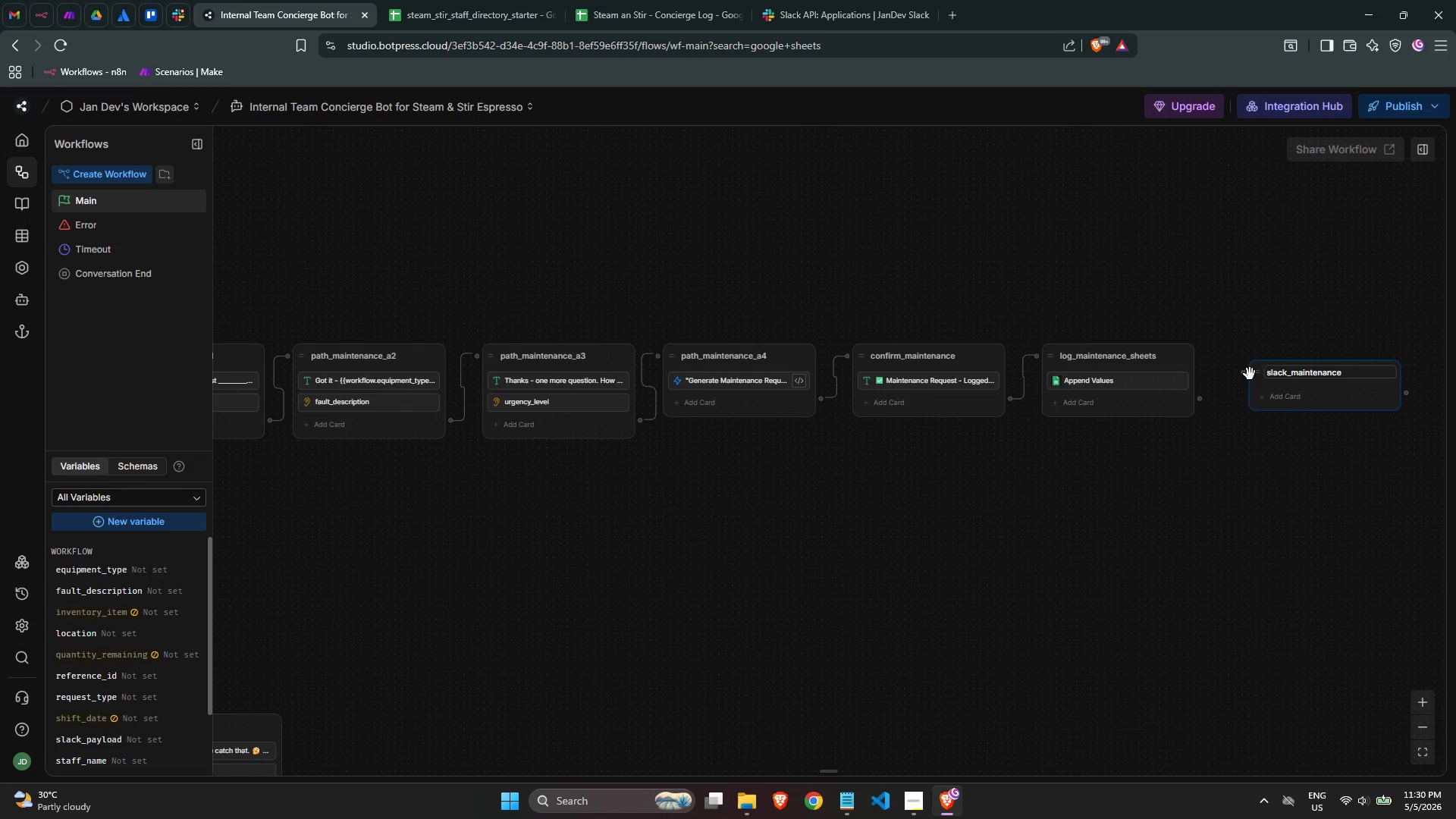 
left_click_drag(start_coordinate=[1263, 369], to_coordinate=[1246, 354])
 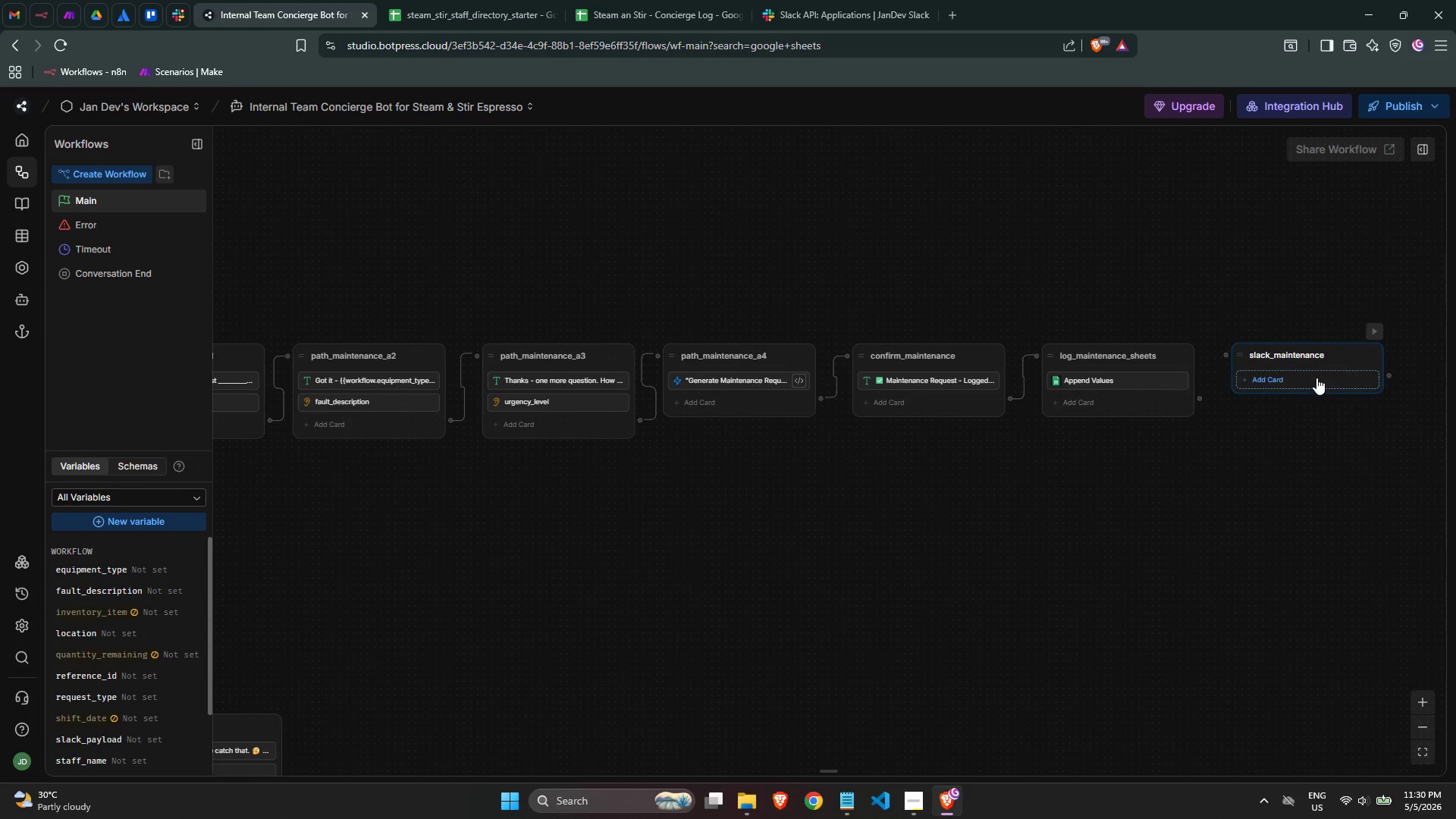 
left_click([1316, 378])
 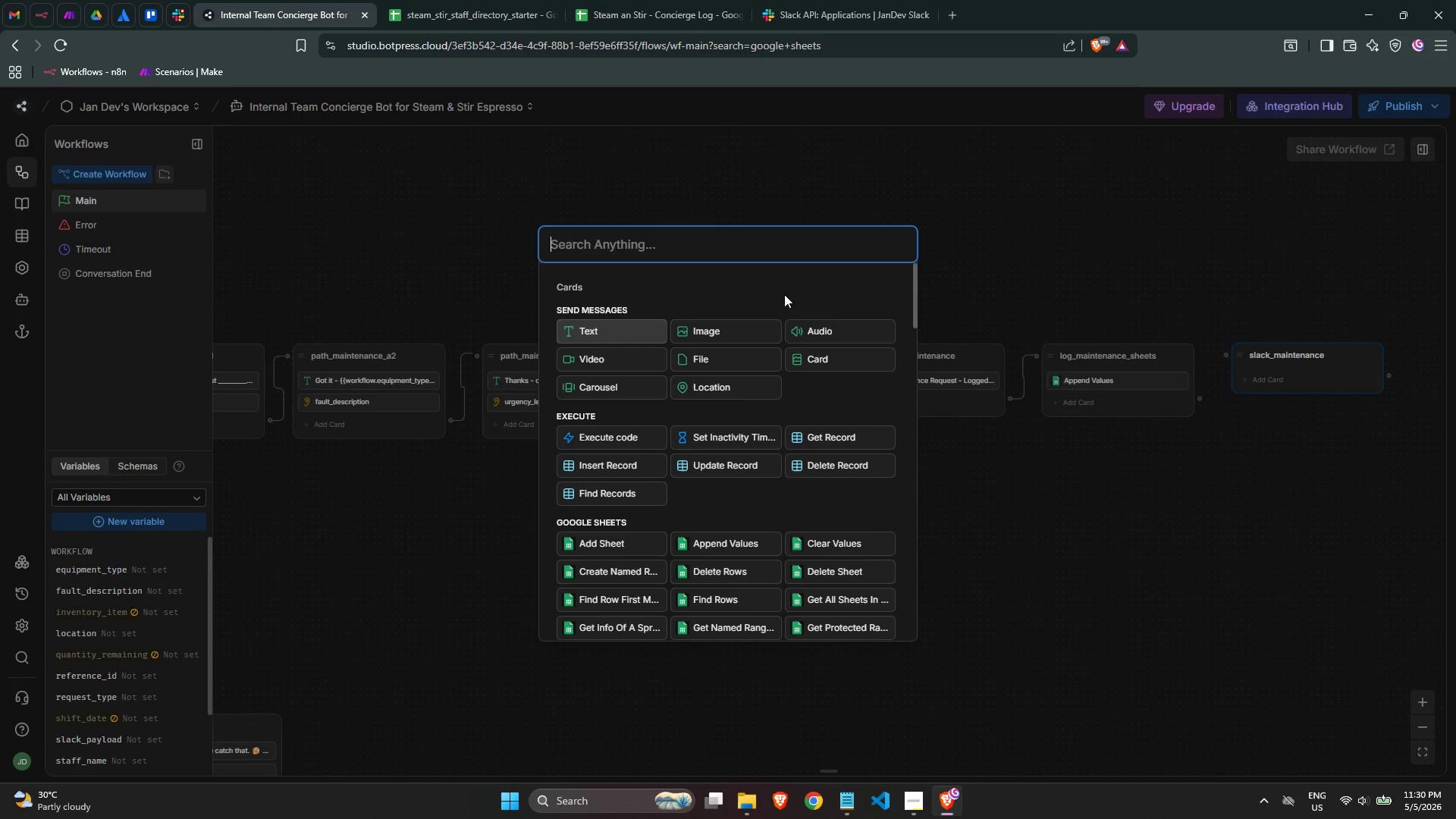 
wait(28.5)
 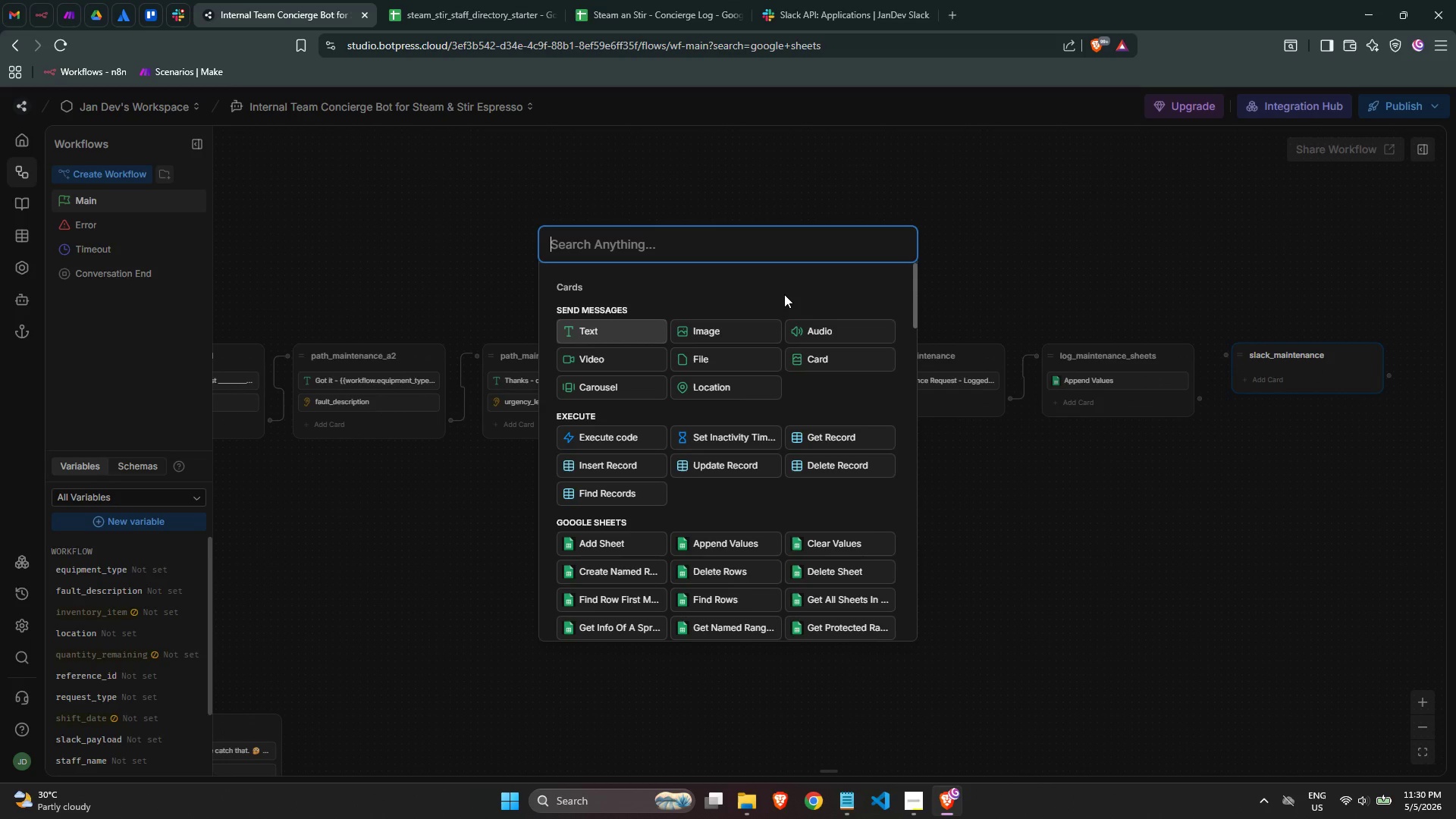 
left_click([1240, 404])
 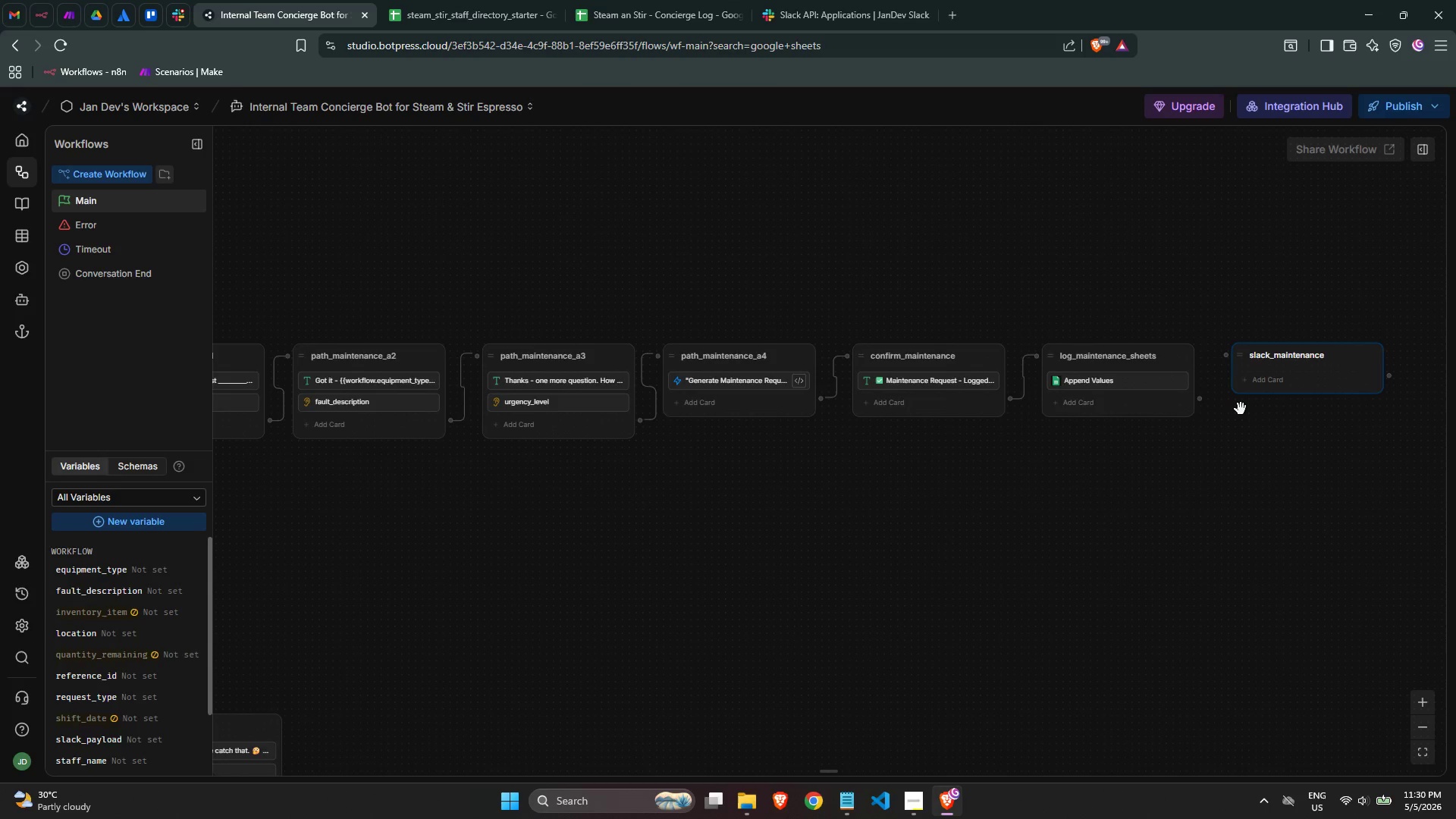 
scroll: coordinate [1242, 415], scroll_direction: up, amount: 5.0
 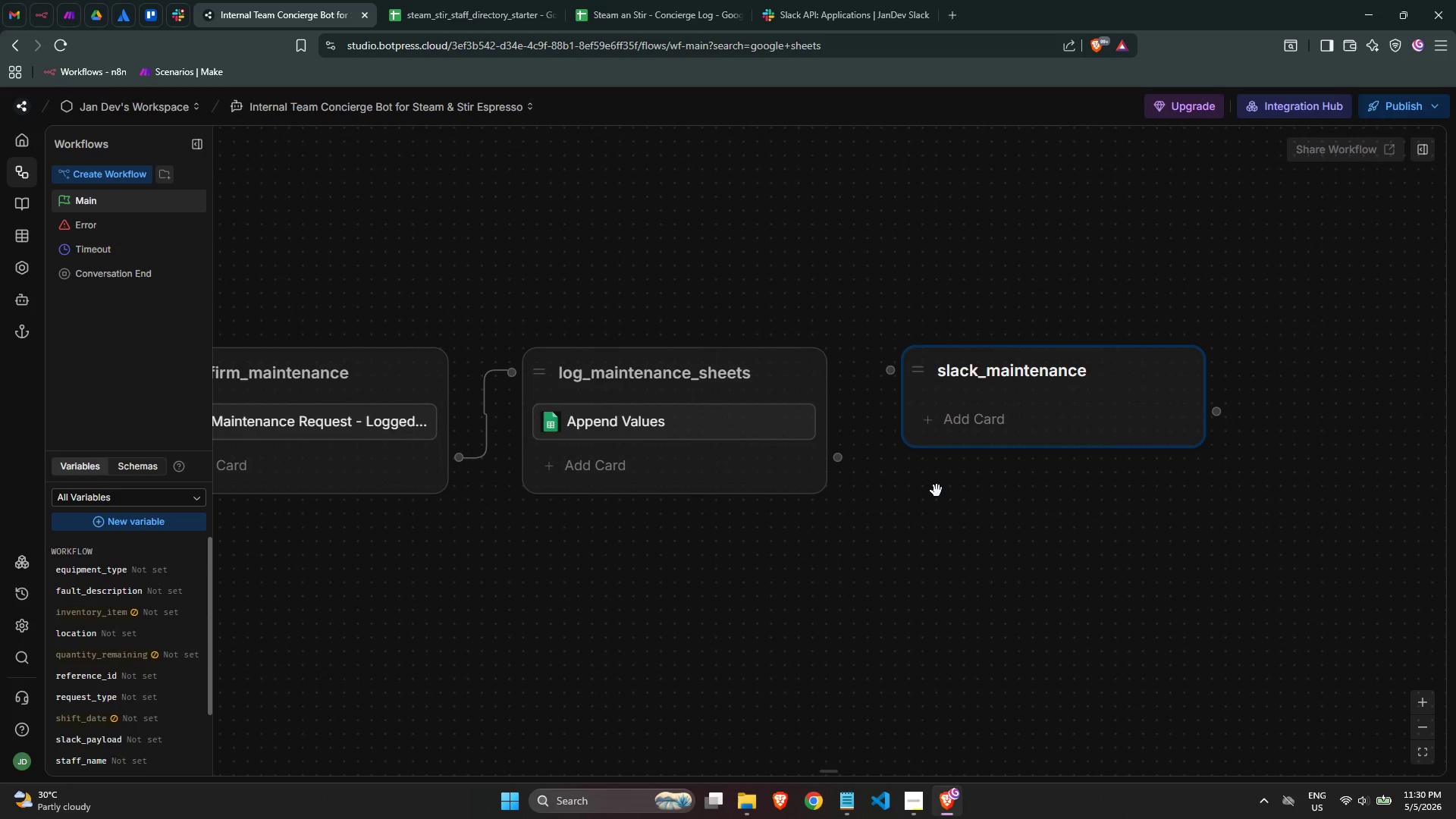 
scroll: coordinate [941, 486], scroll_direction: down, amount: 1.0
 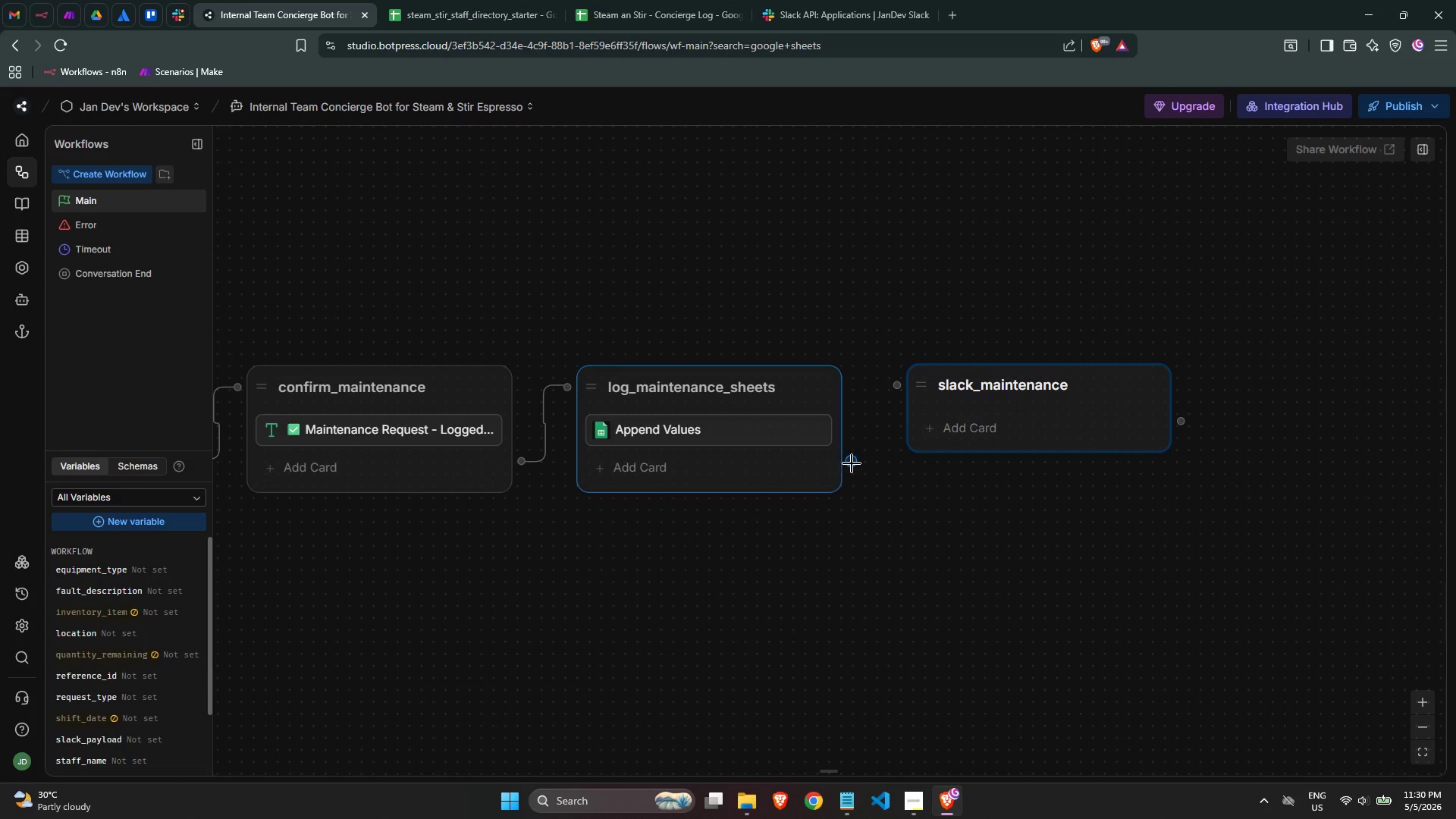 
left_click([1038, 432])
 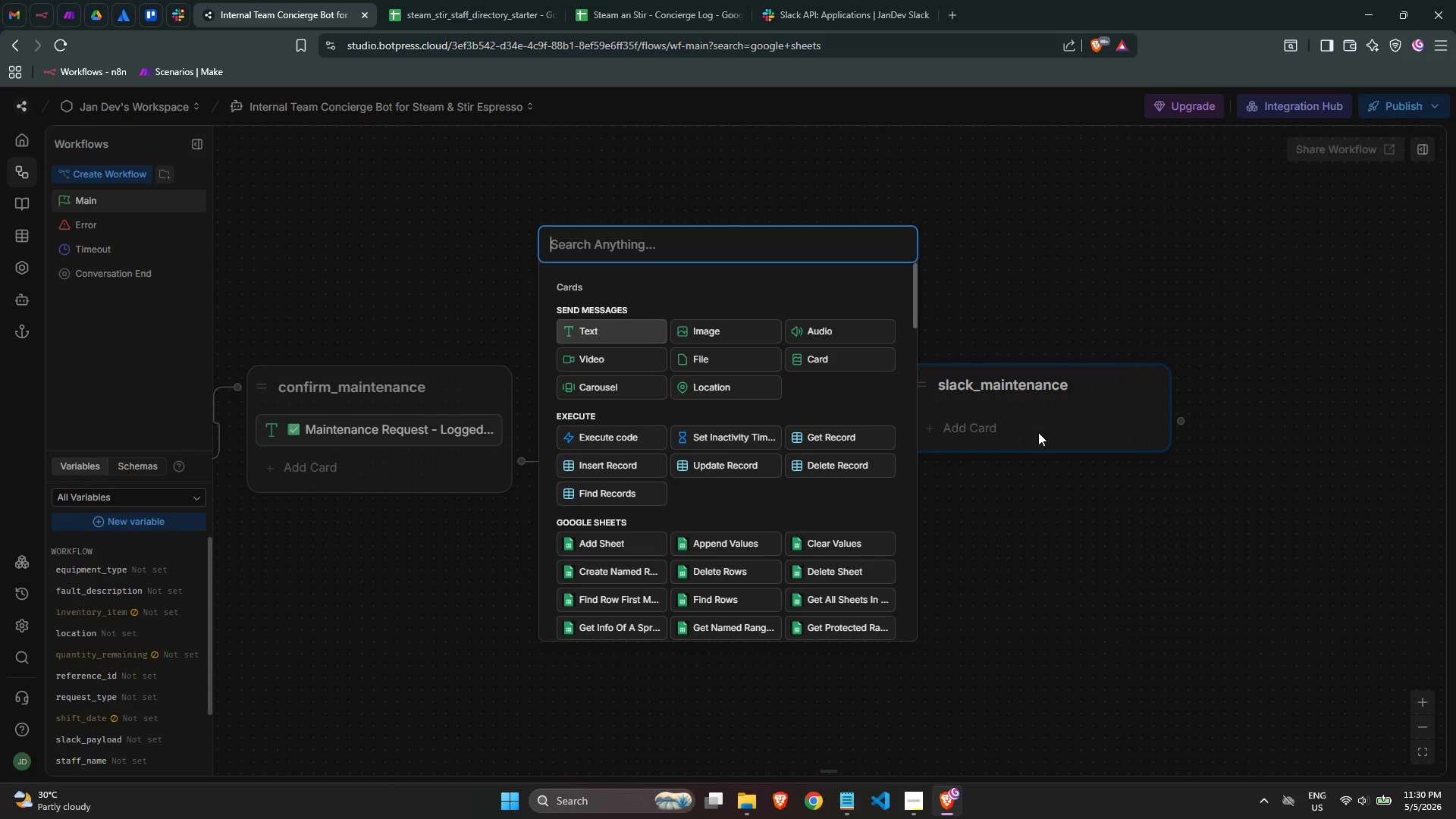 
wait(8.61)
 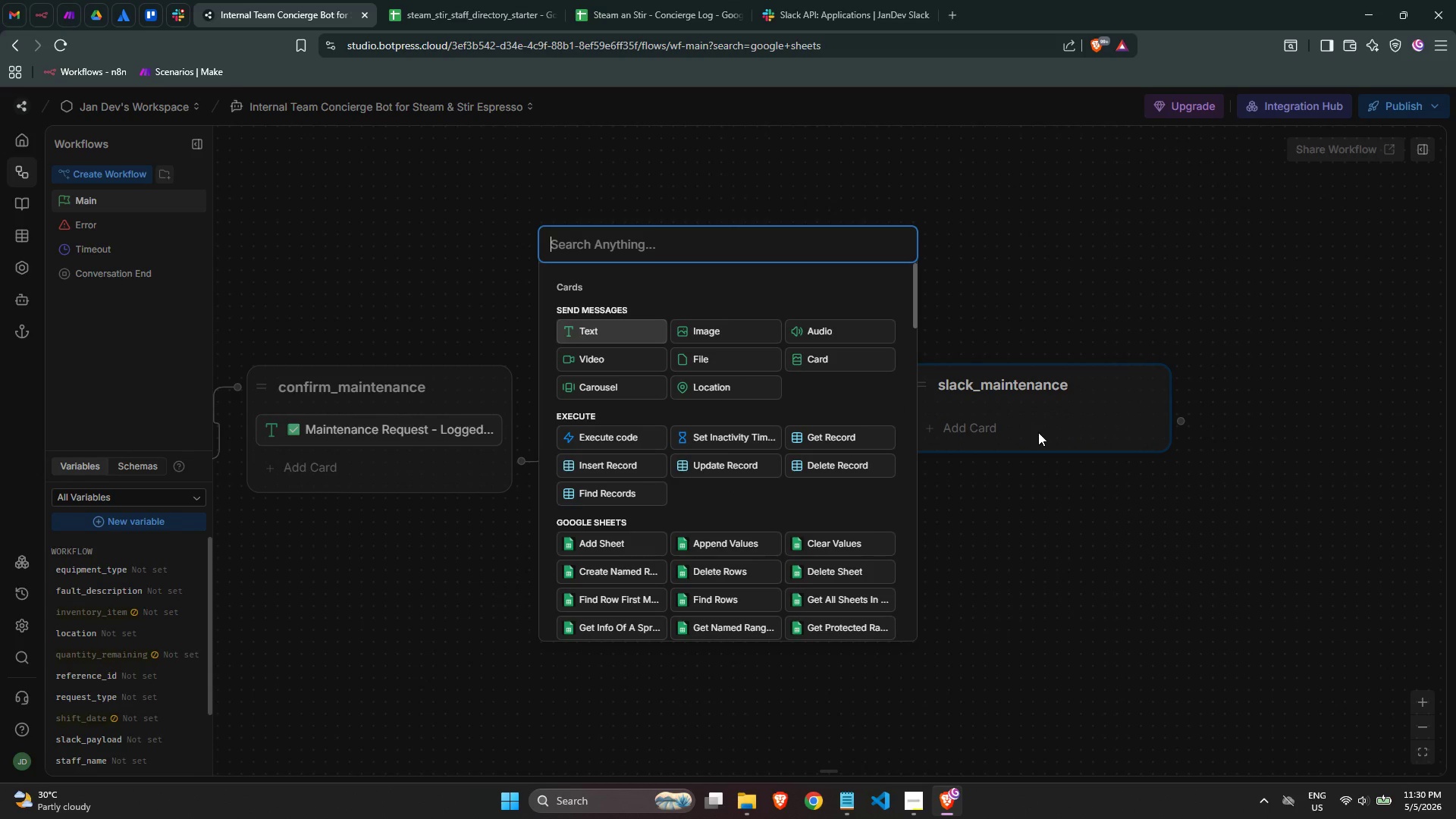 
left_click([623, 429])
 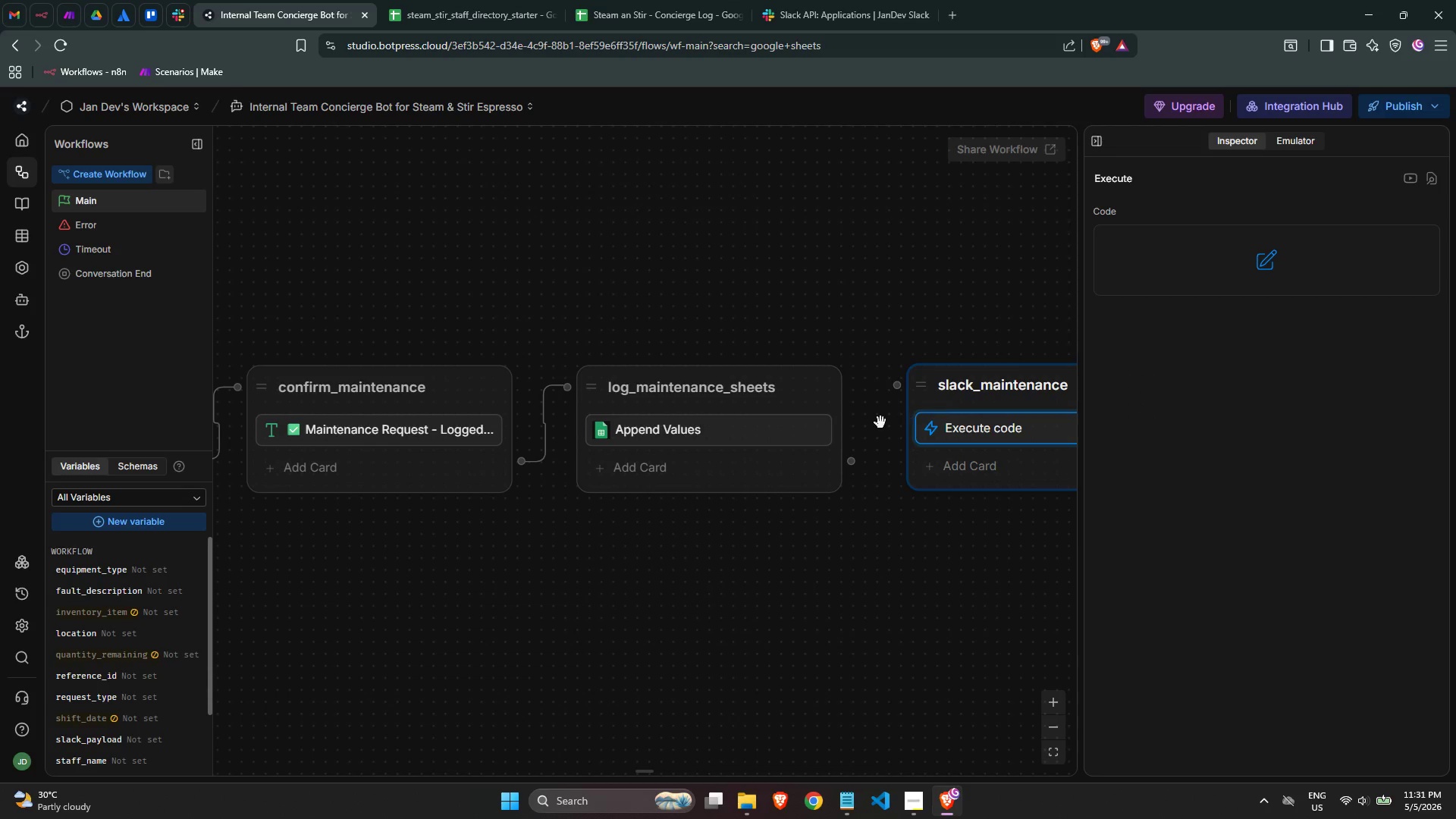 
left_click_drag(start_coordinate=[849, 460], to_coordinate=[898, 386])
 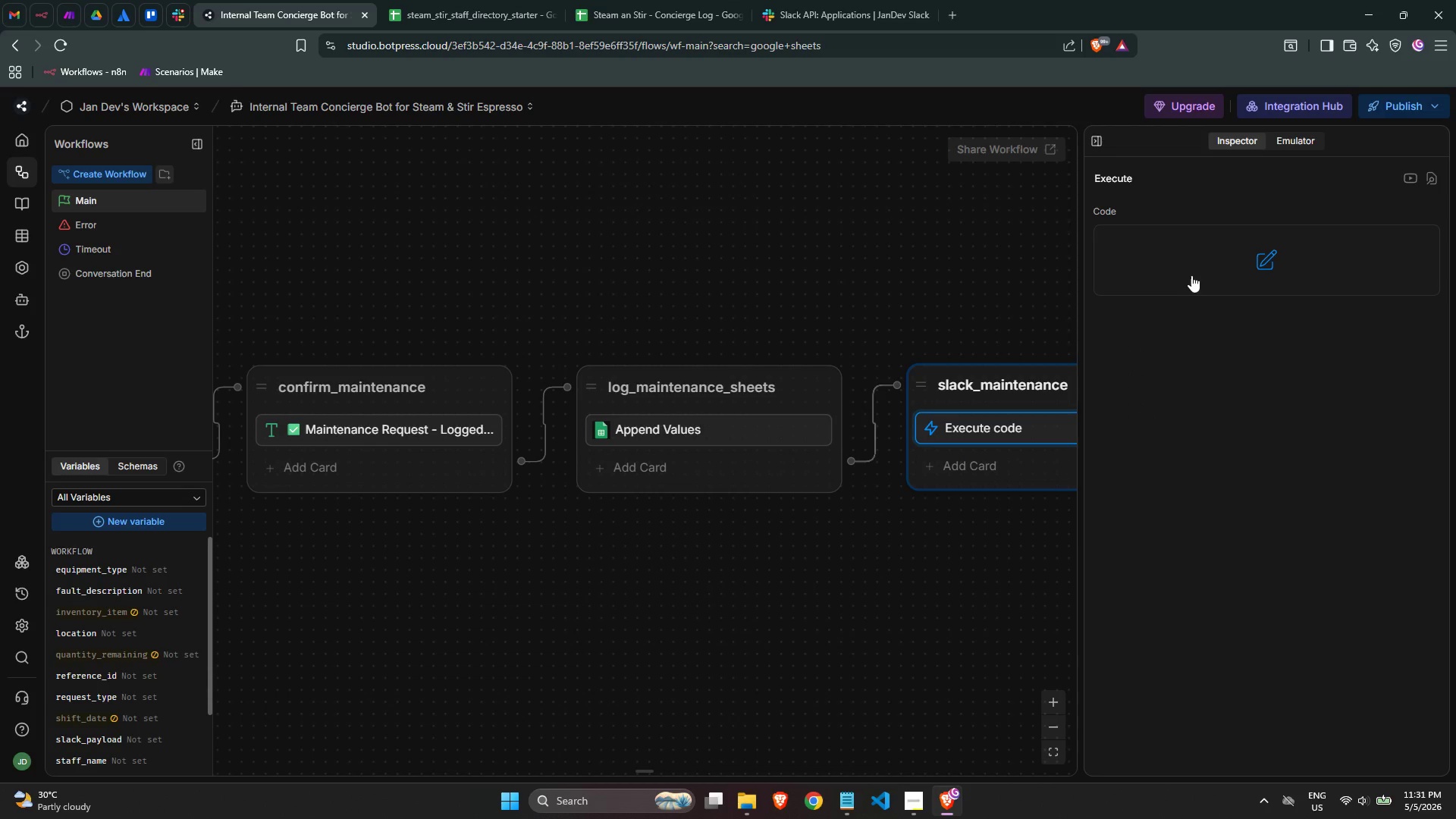 
left_click([1197, 260])
 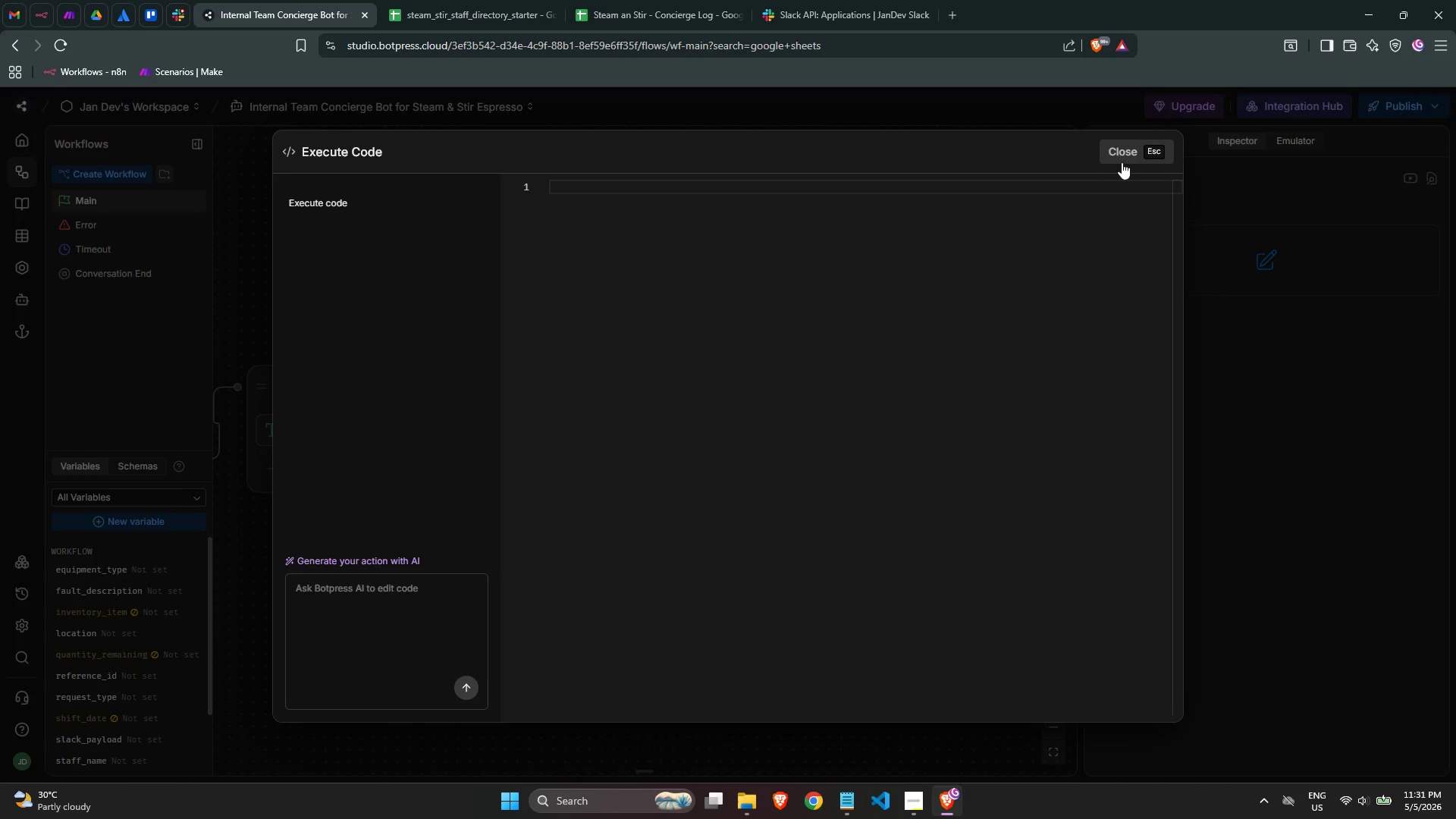 
left_click([1198, 219])
 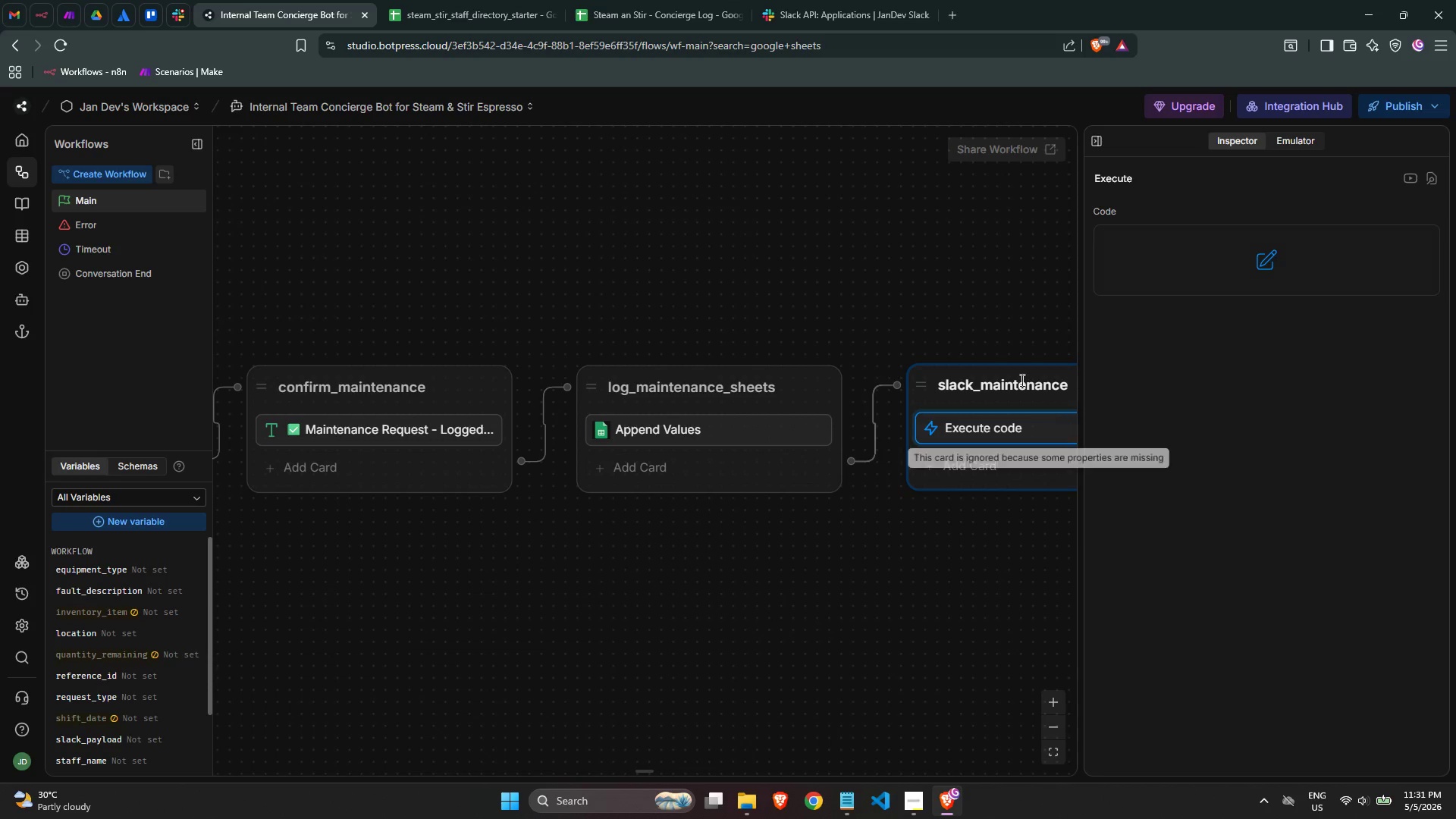 
left_click([937, 267])
 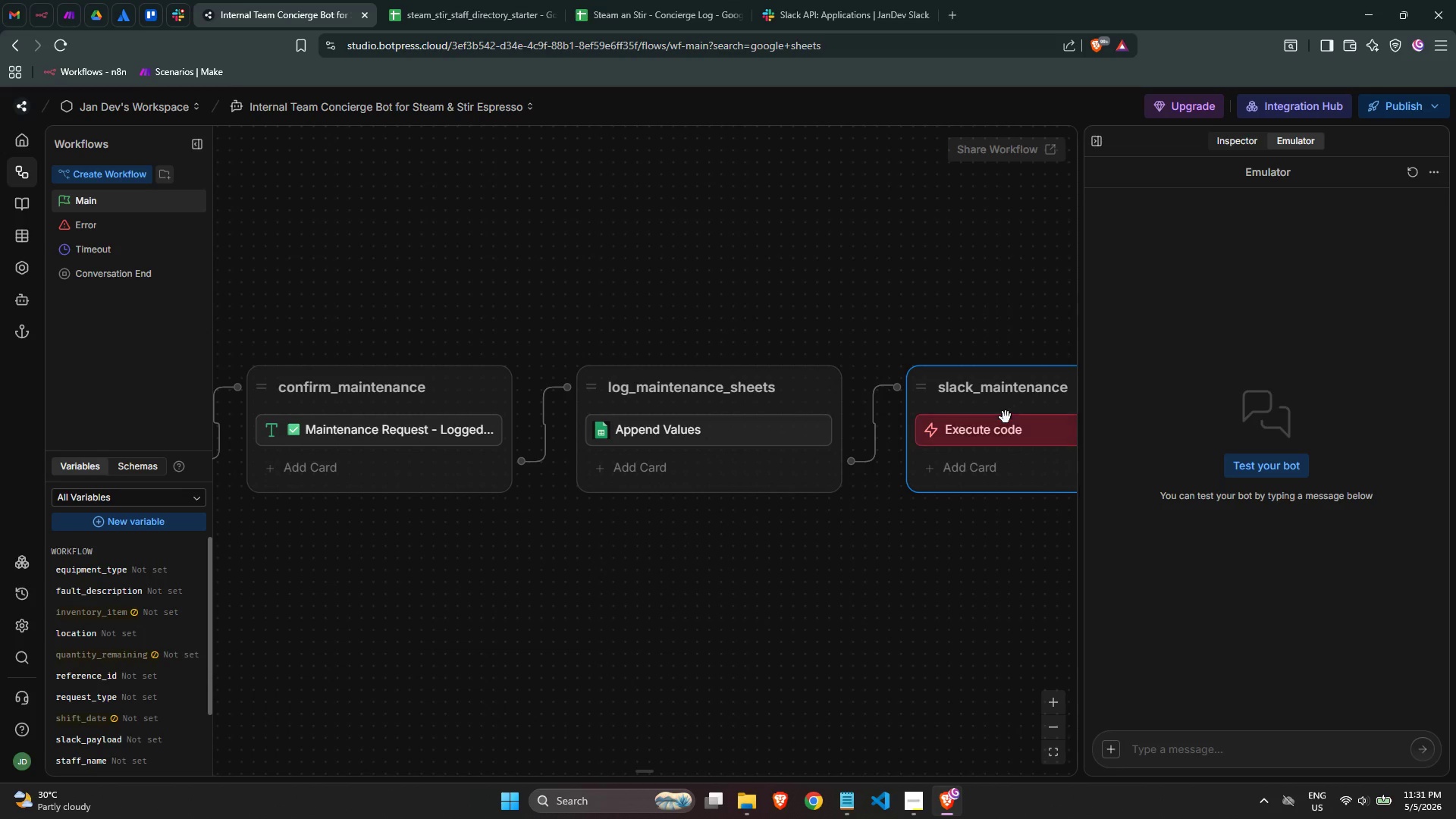 
left_click([998, 443])
 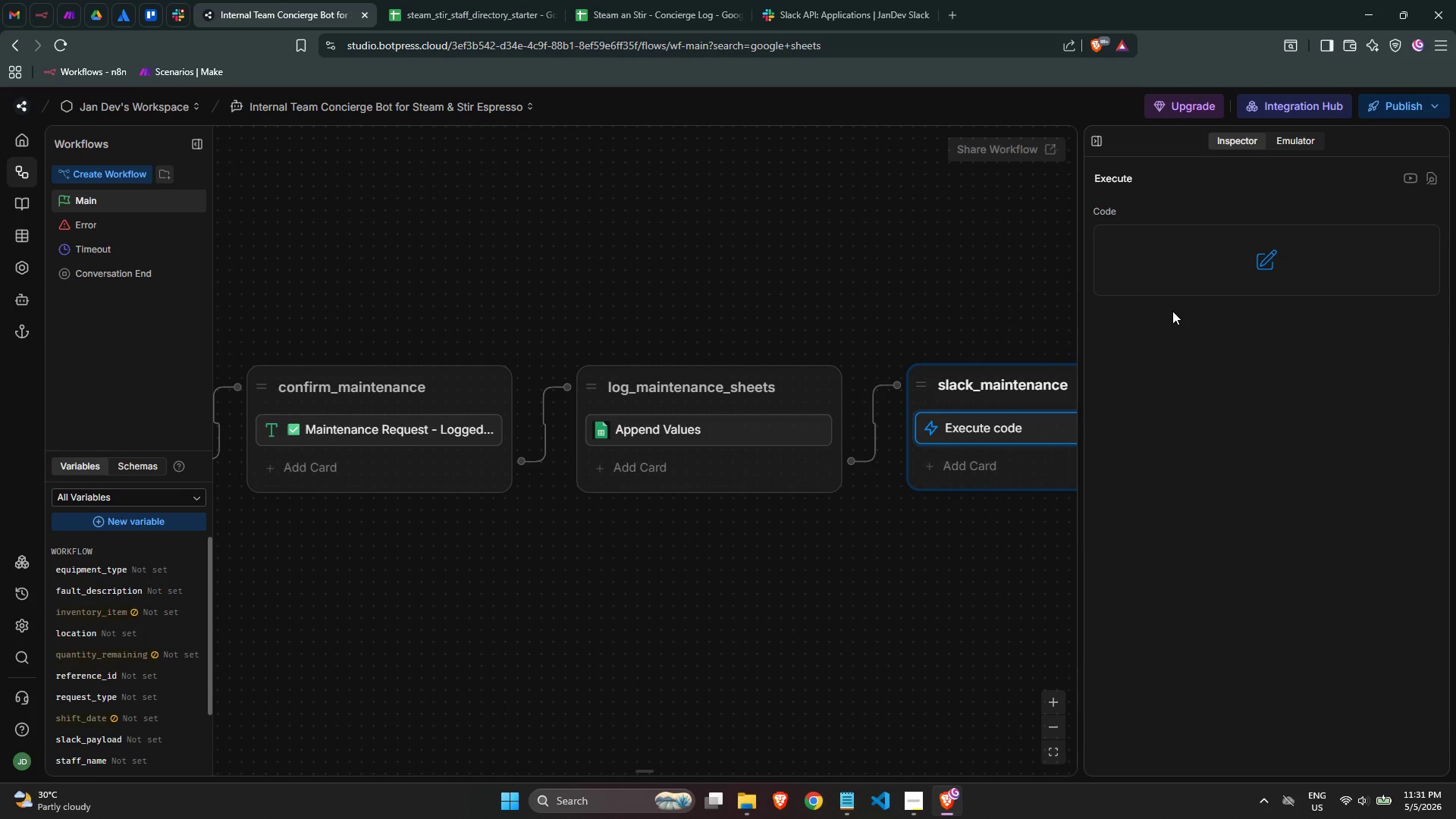 
double_click([1181, 277])
 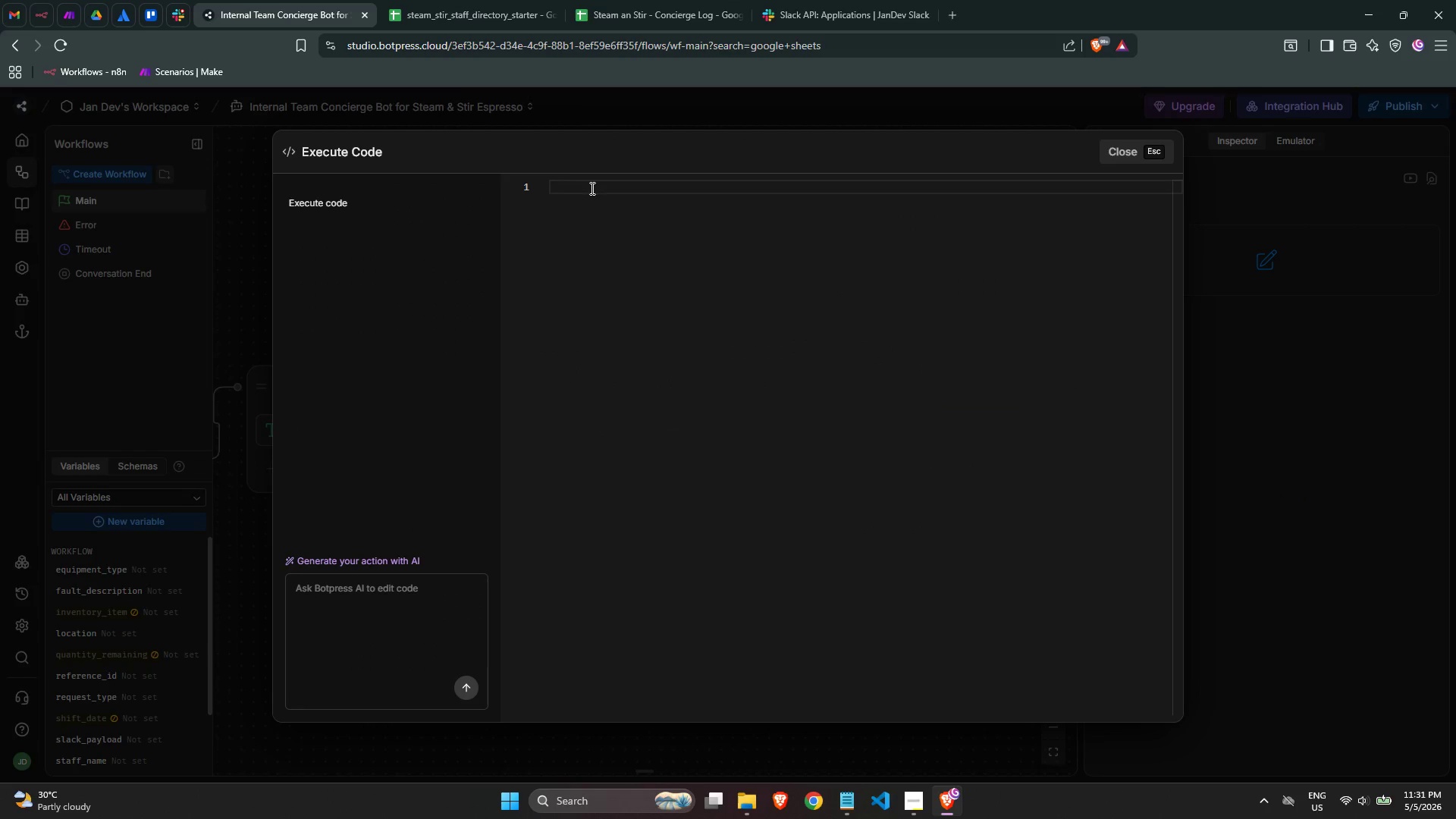 
left_click([595, 186])
 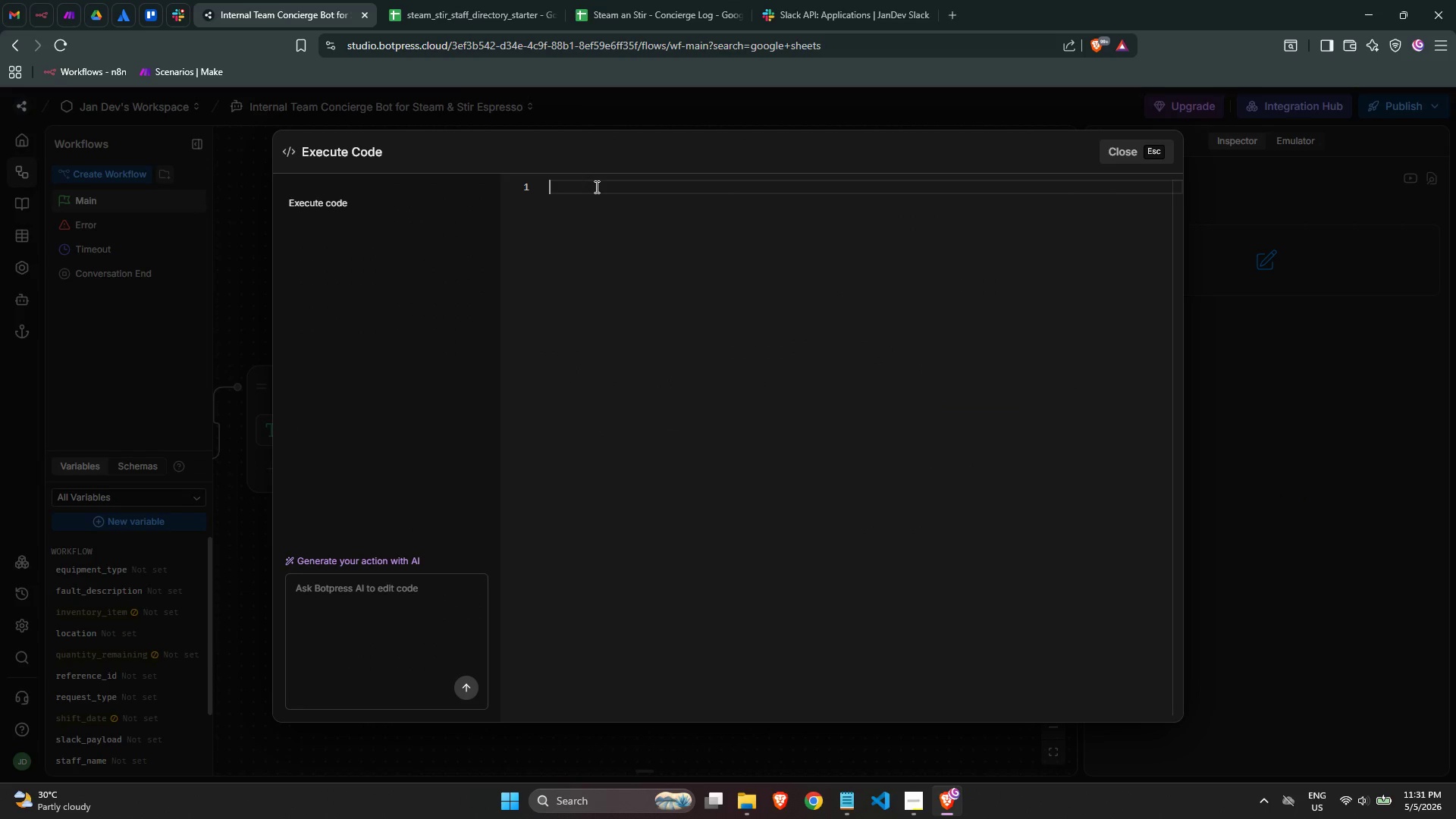 
wait(9.16)
 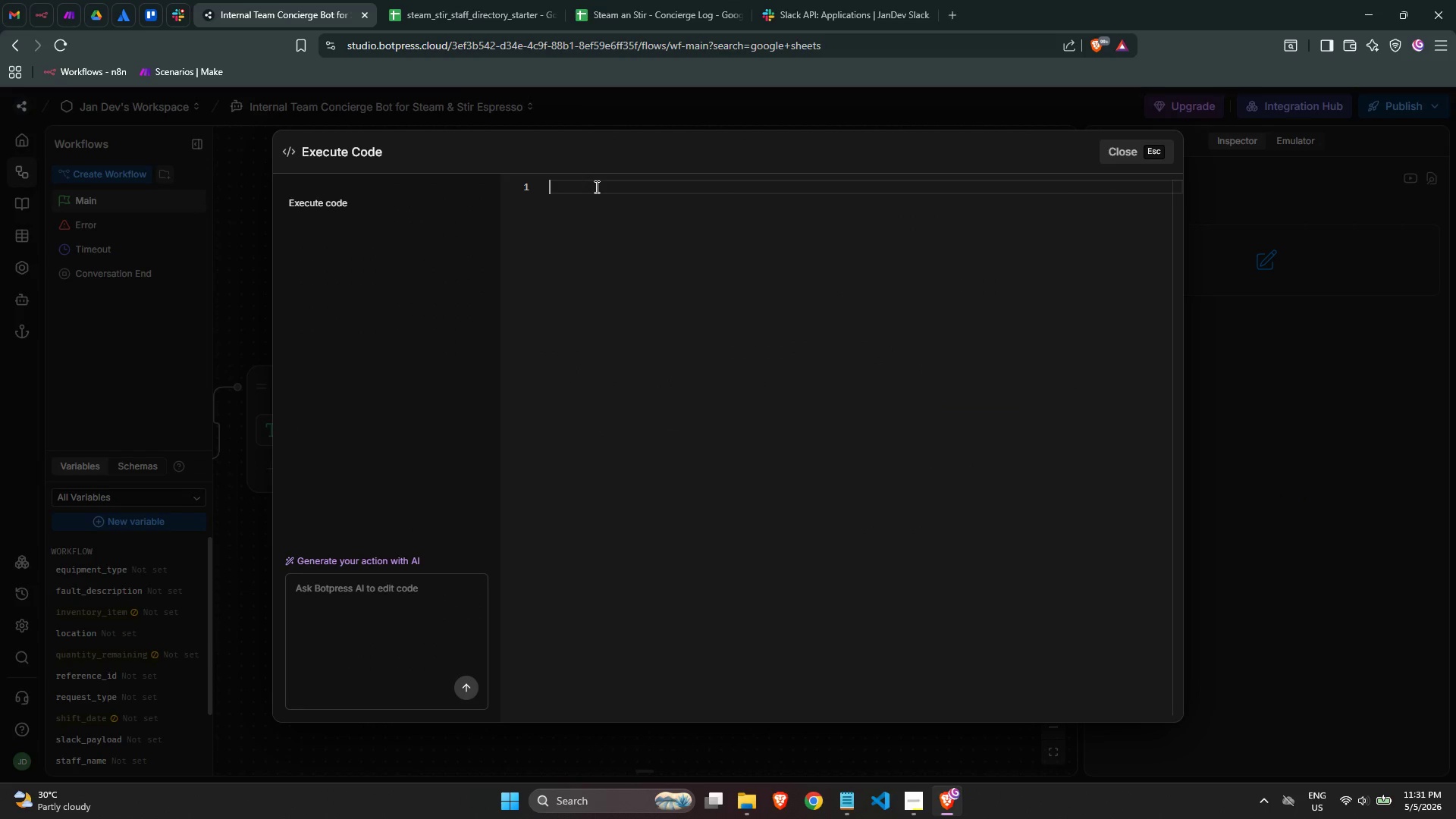 
type(const webhi)
key(Backspace)
type(oo)
 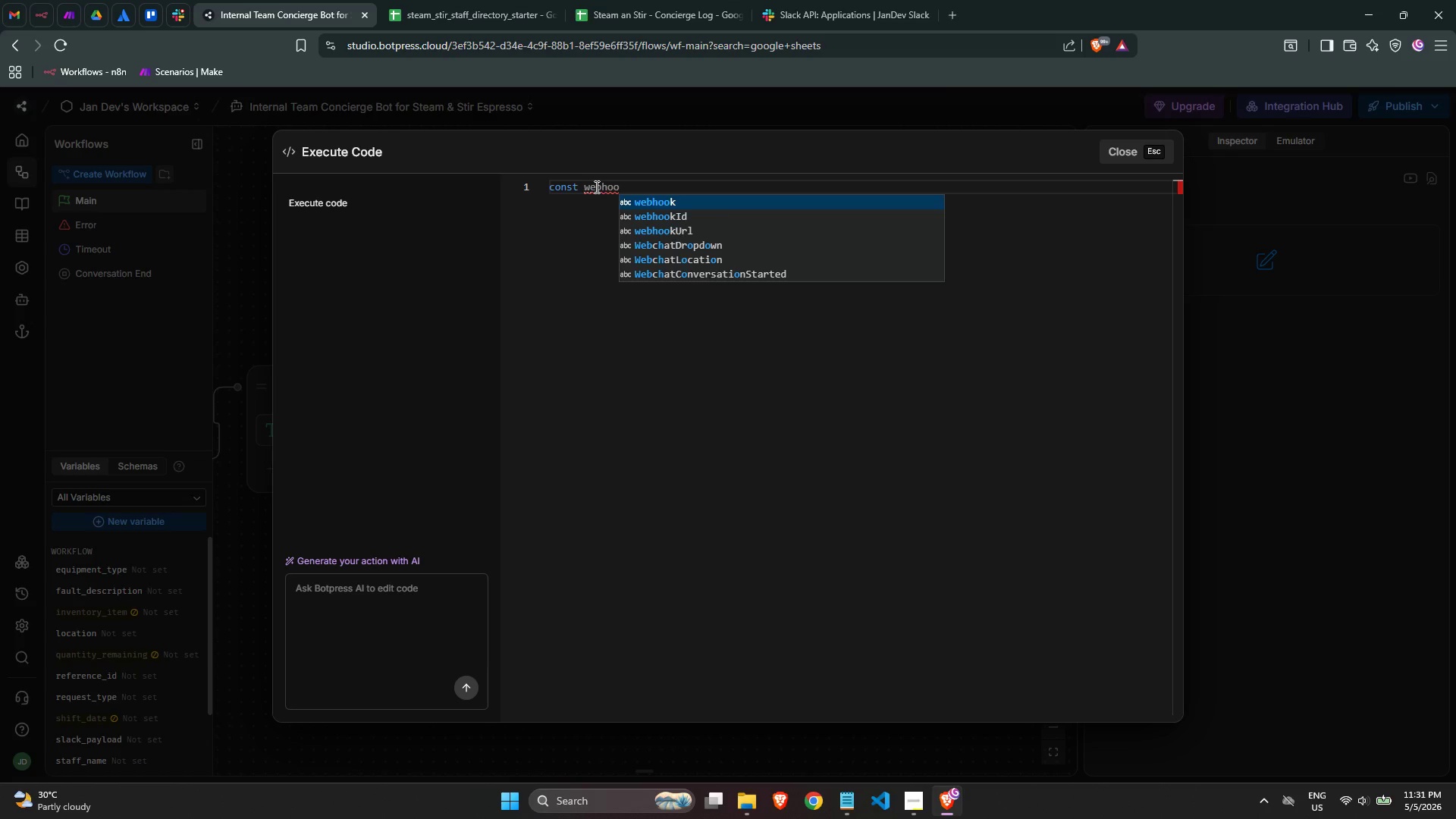 
key(Enter)
 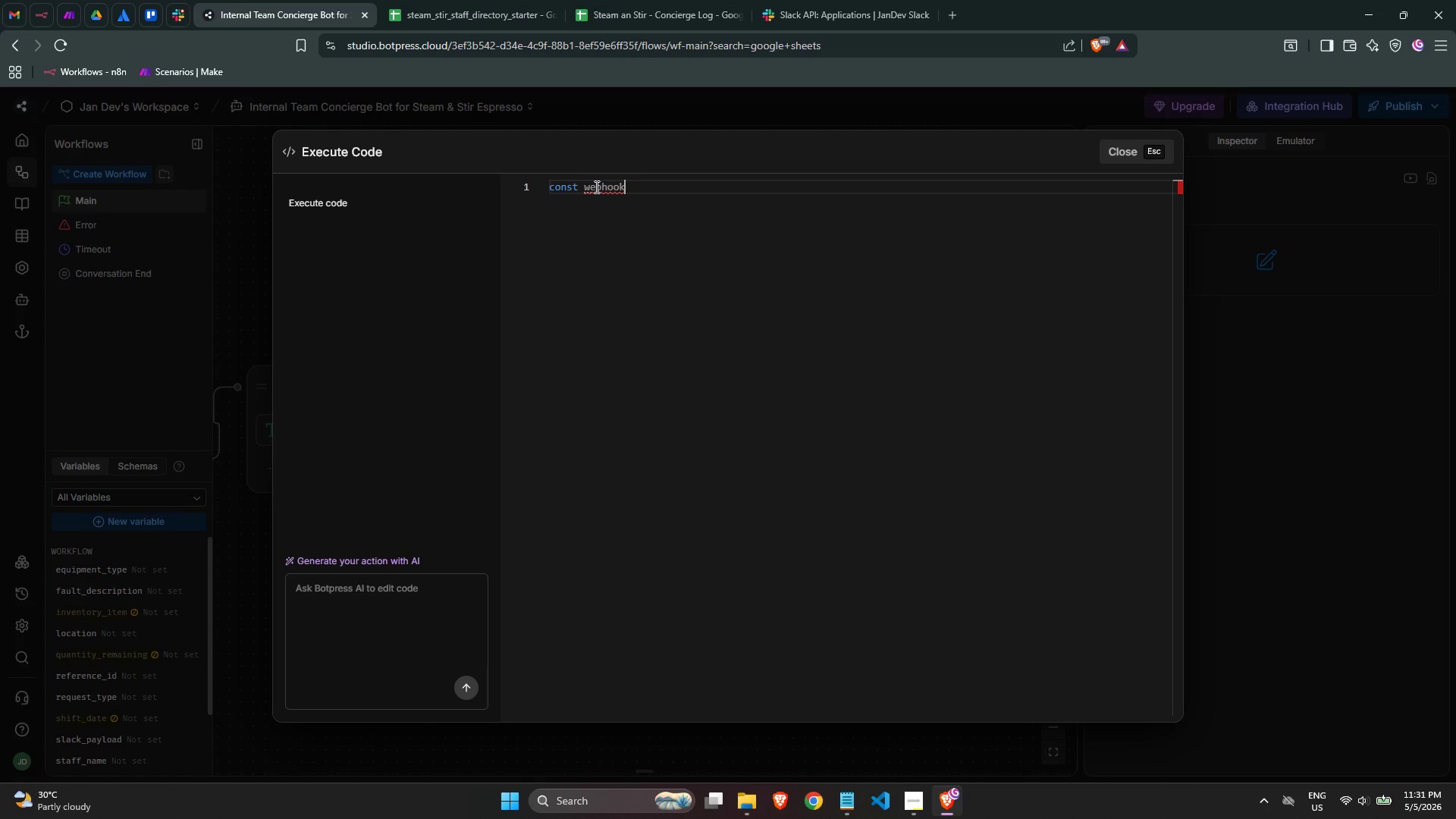 
type(Url)
 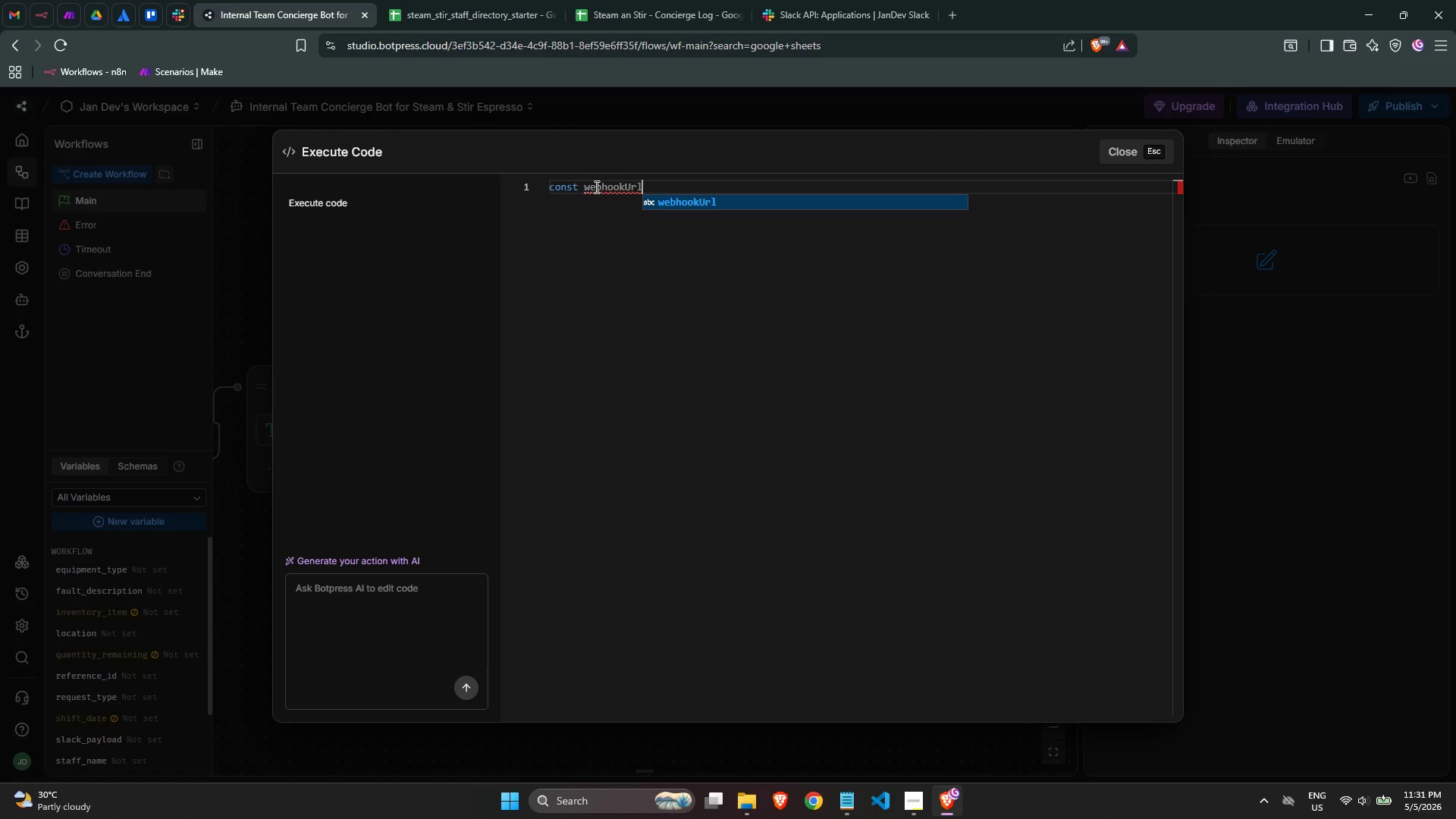 
key(Enter)
 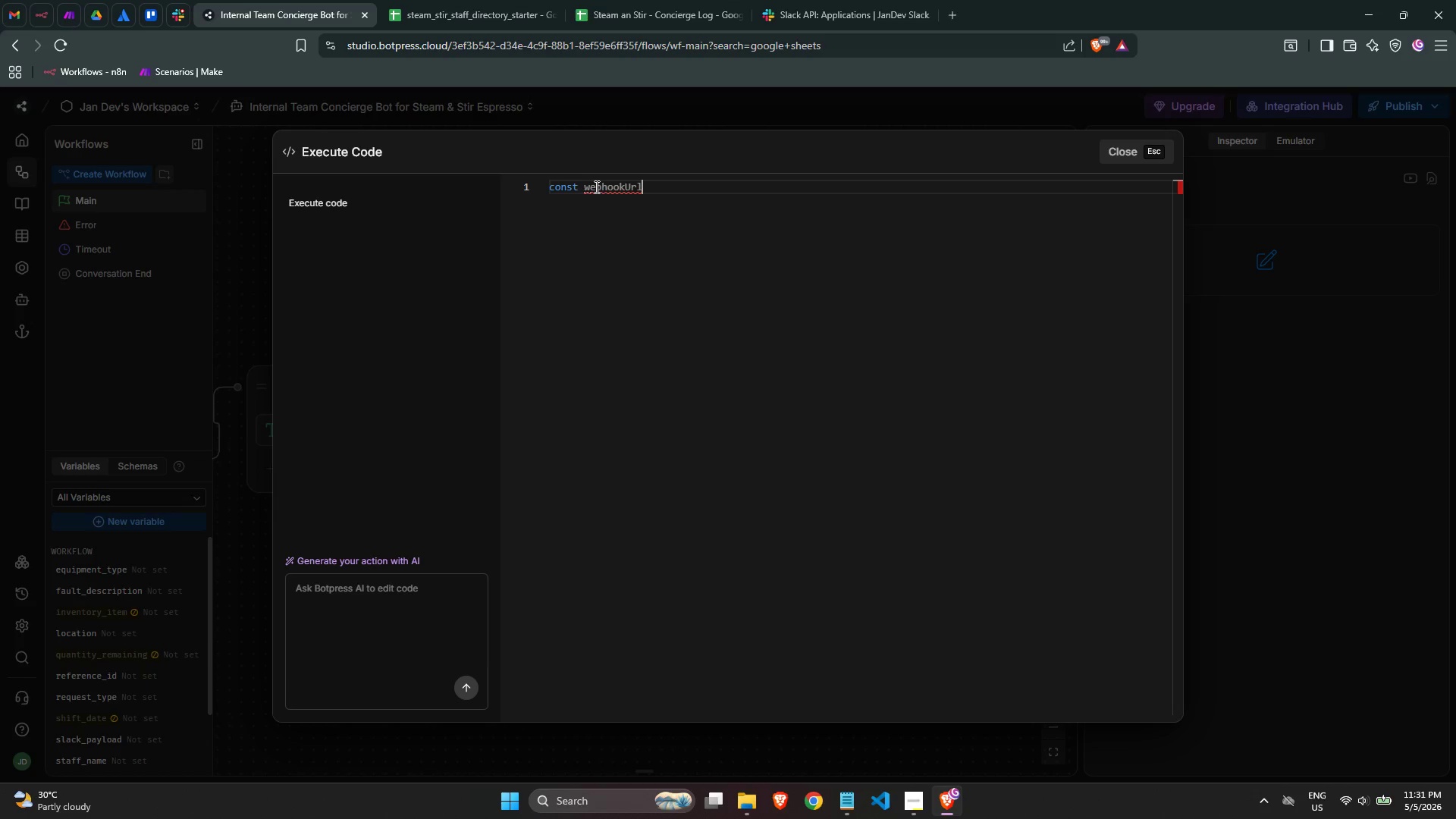 
key(Space)
 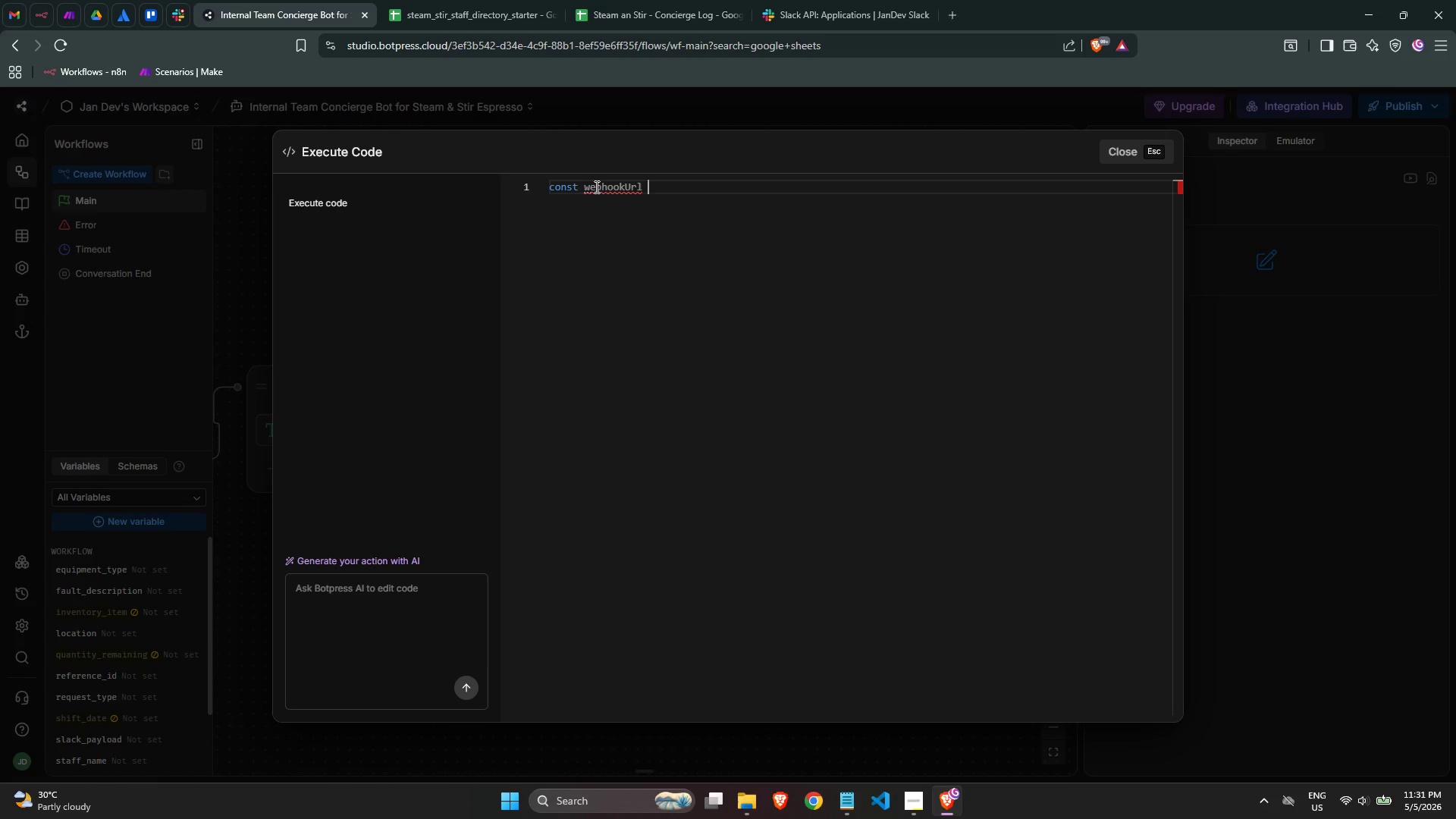 
key(Equal)
 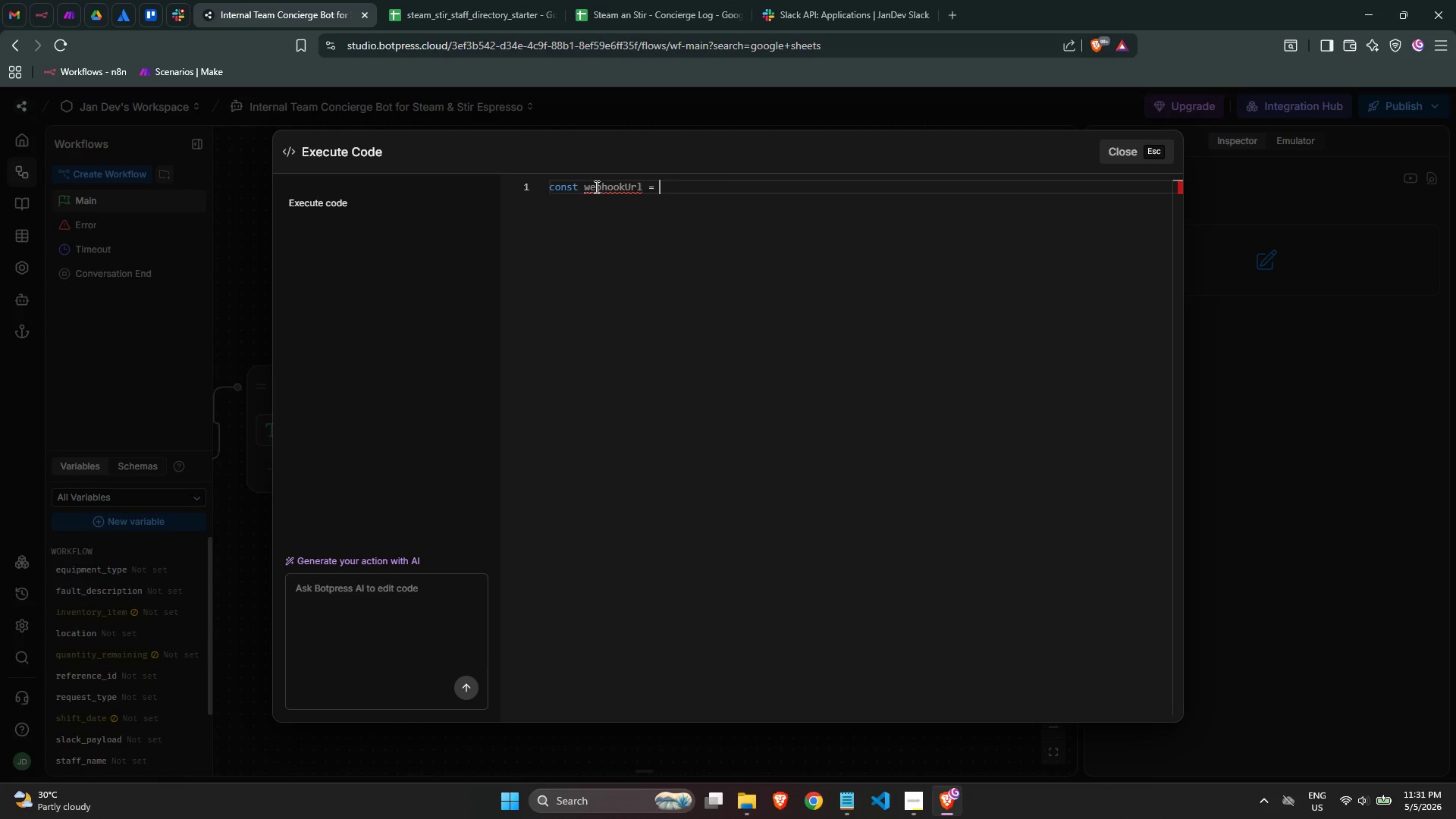 
key(Space)
 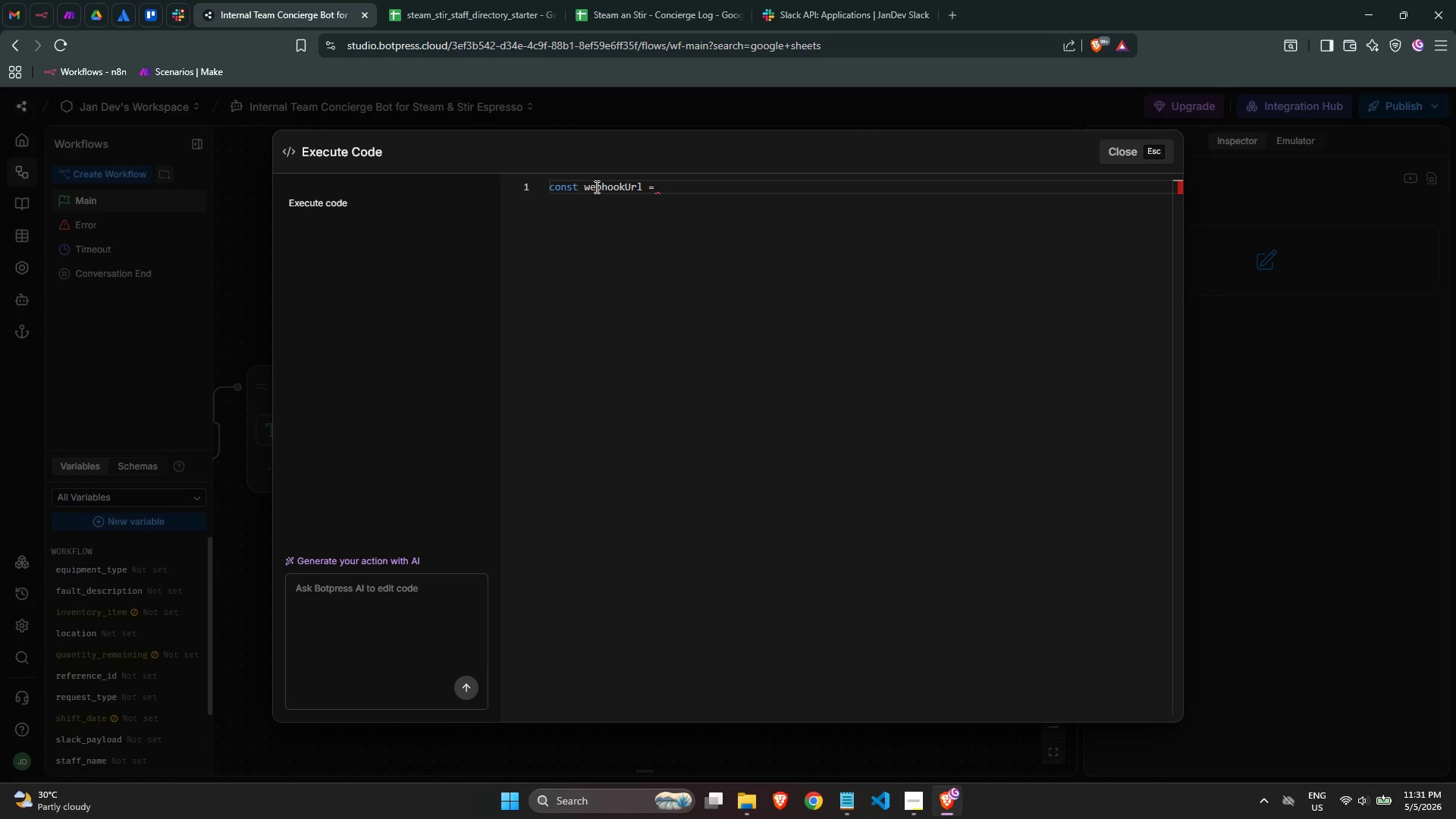 
key(Shift+Quote)
 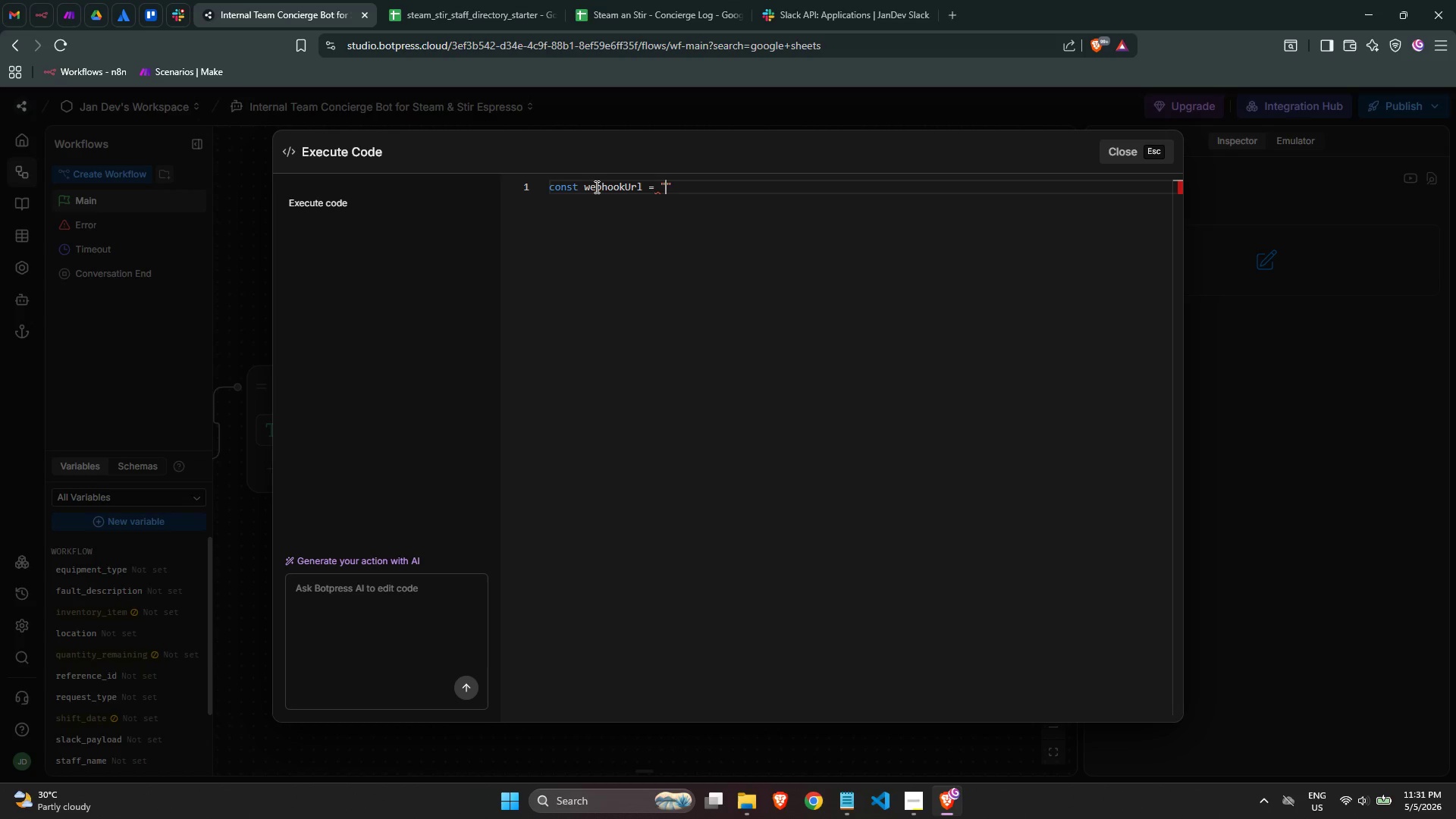 
key(Shift+Quote)
 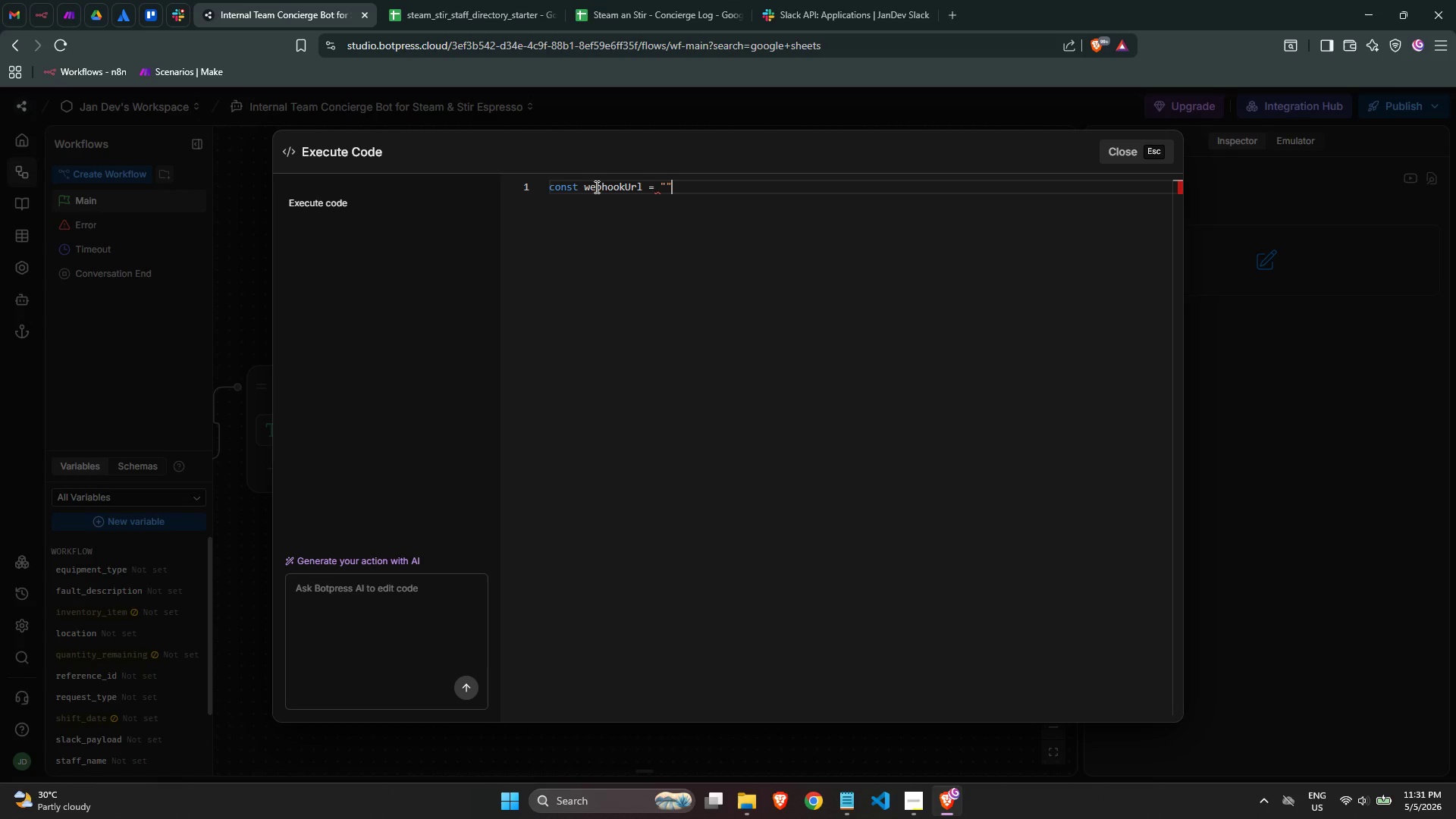 
key(ArrowLeft)
 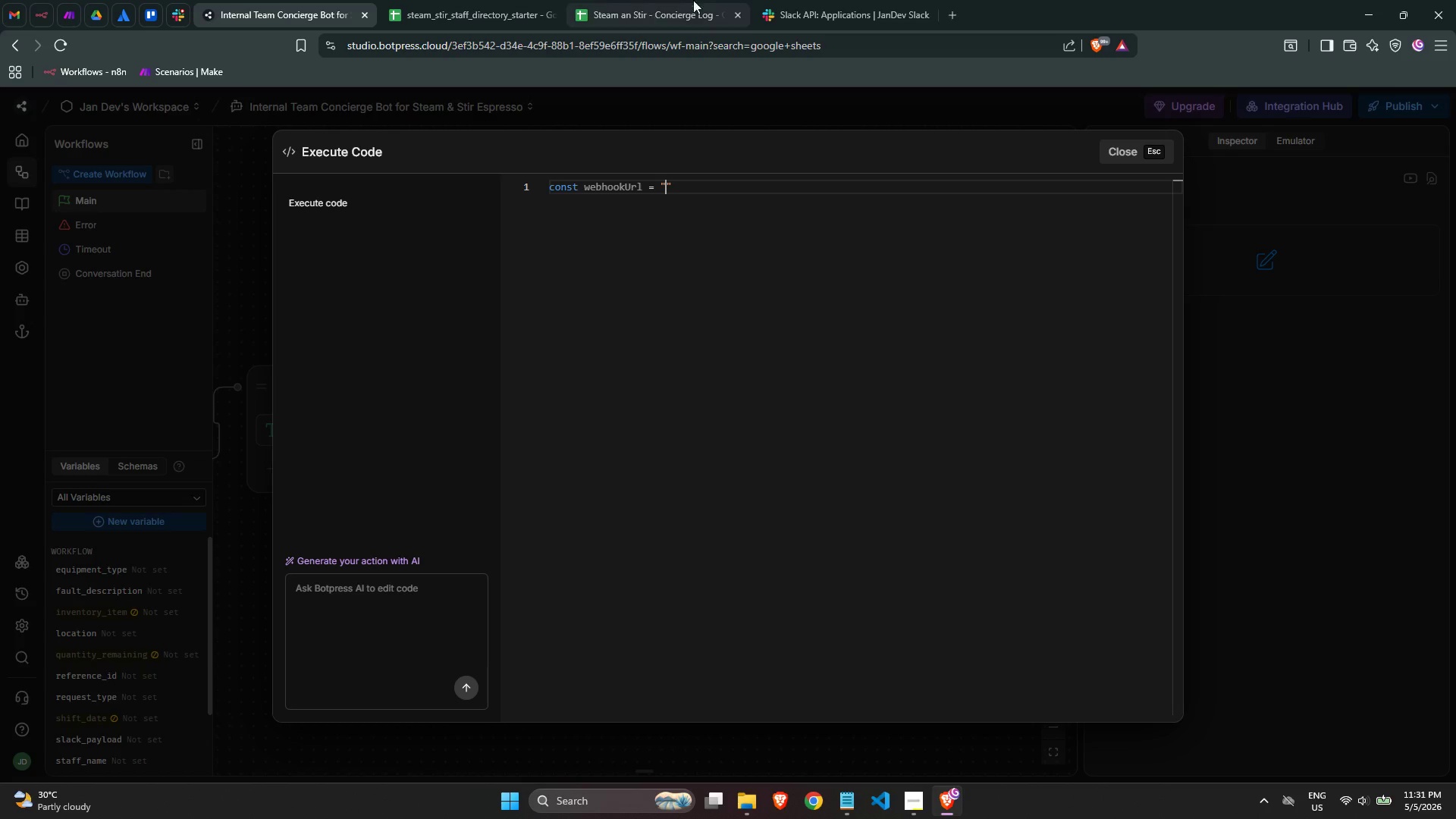 
left_click([842, 1])
 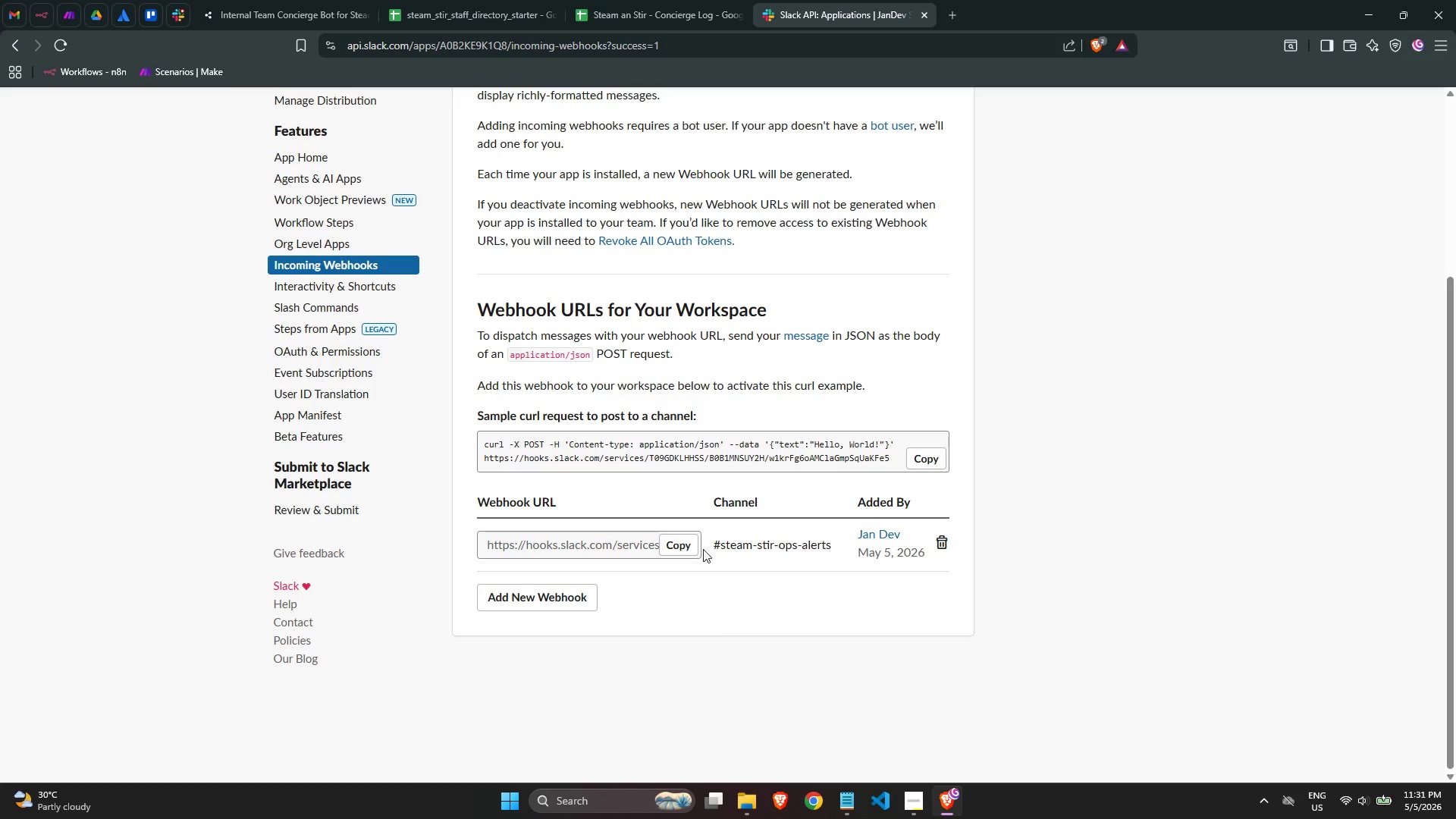 
left_click([692, 547])
 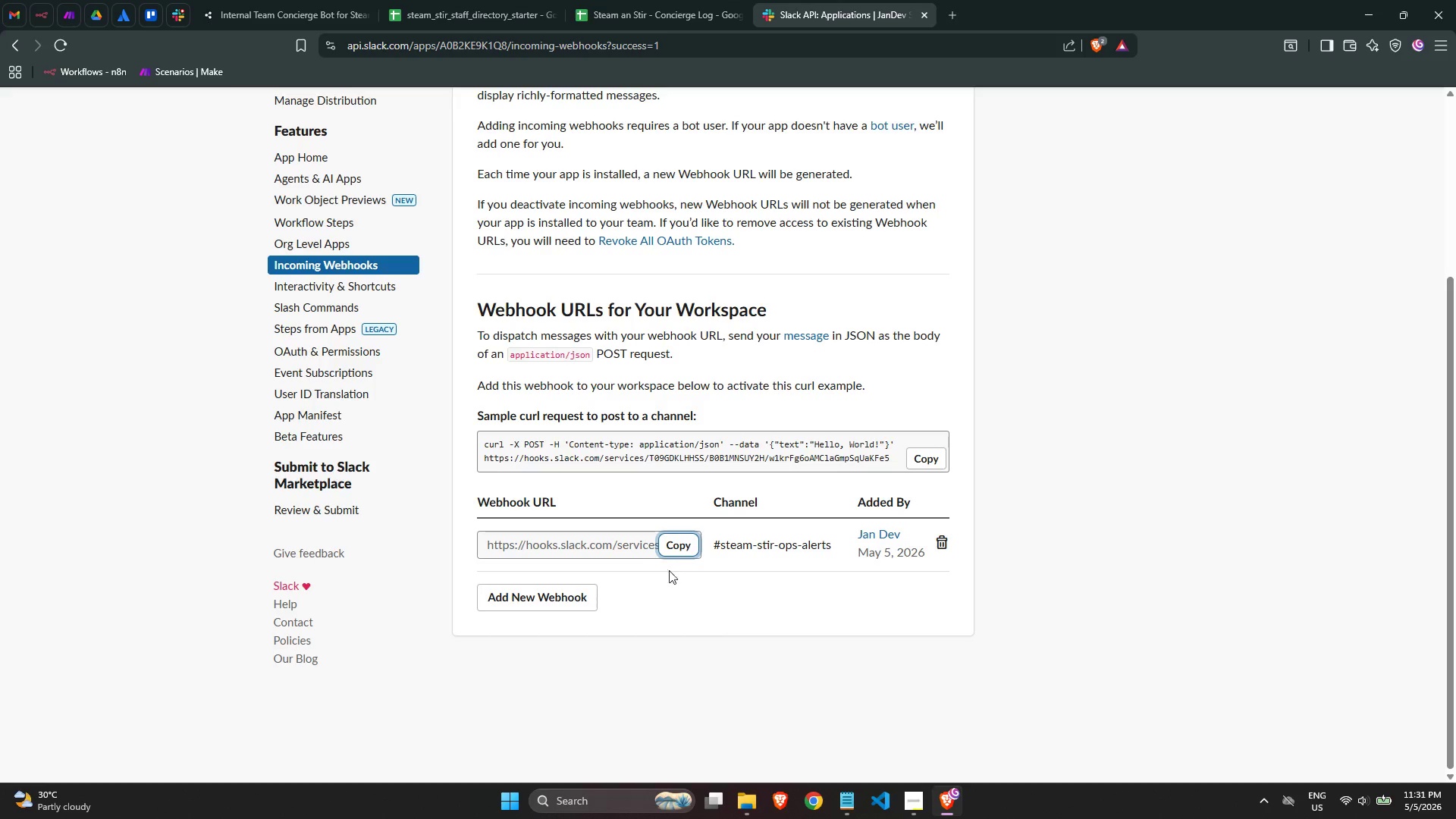 
left_click([679, 542])
 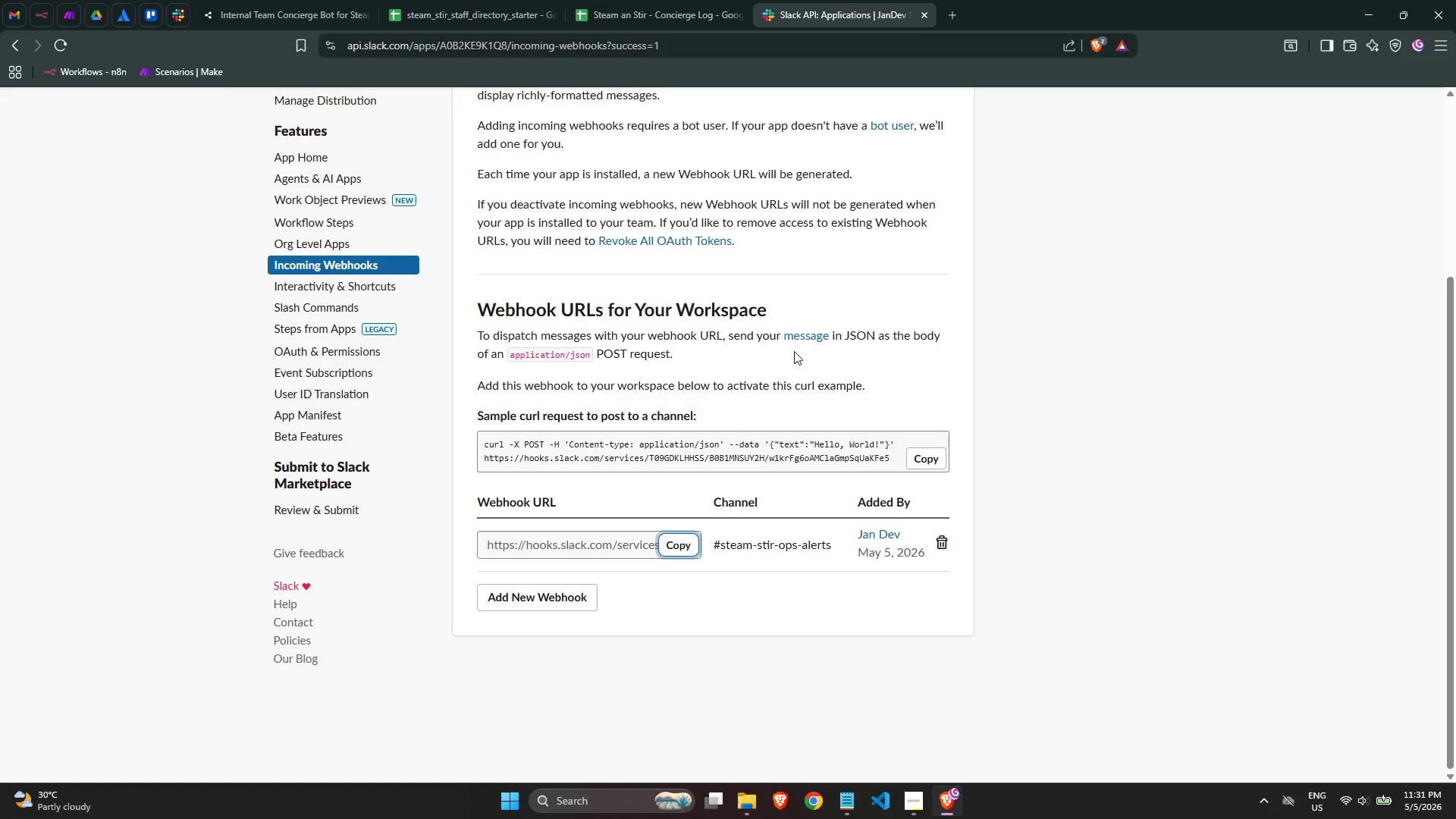 
wait(15.51)
 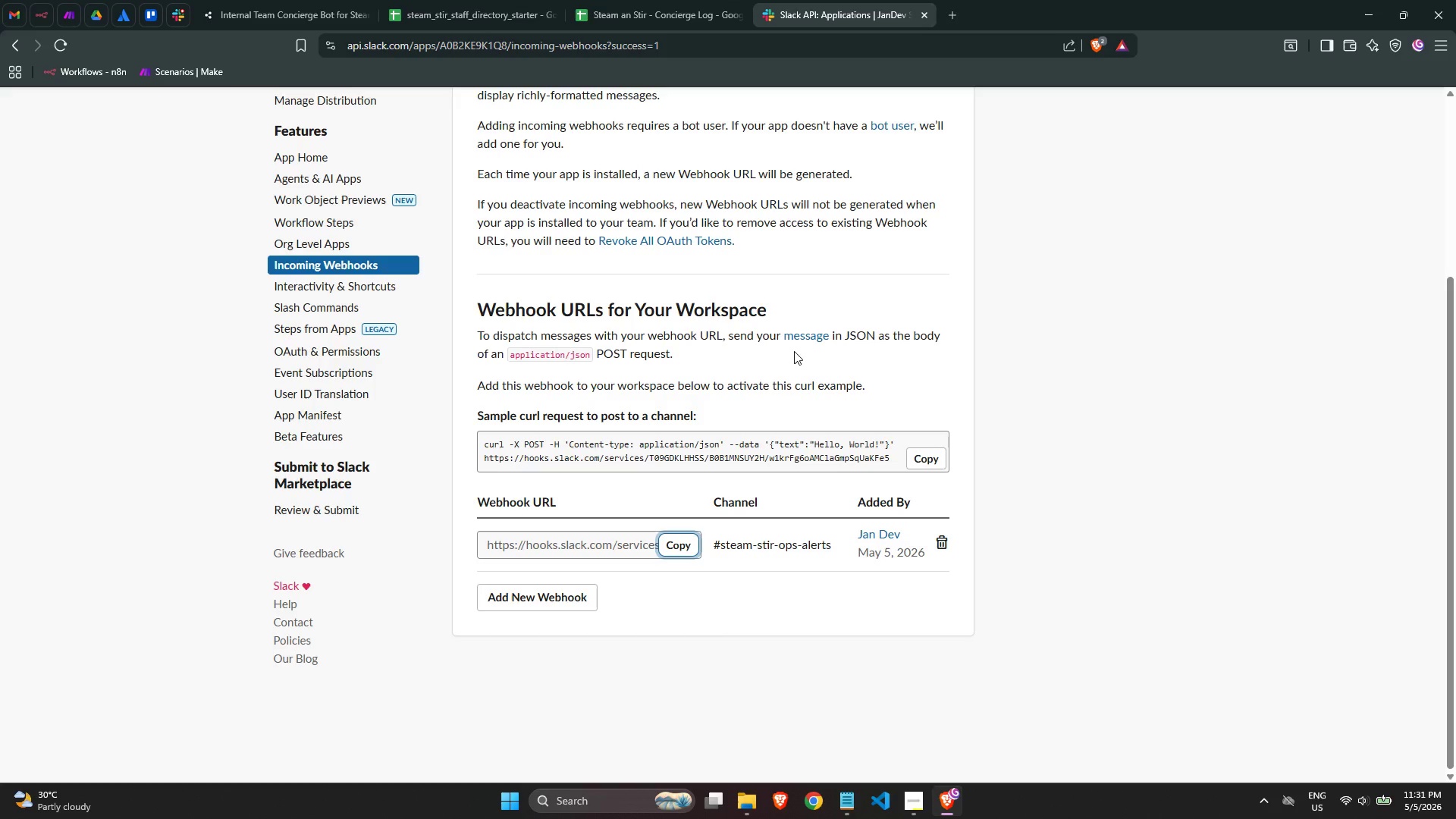 
left_click([910, 795])